 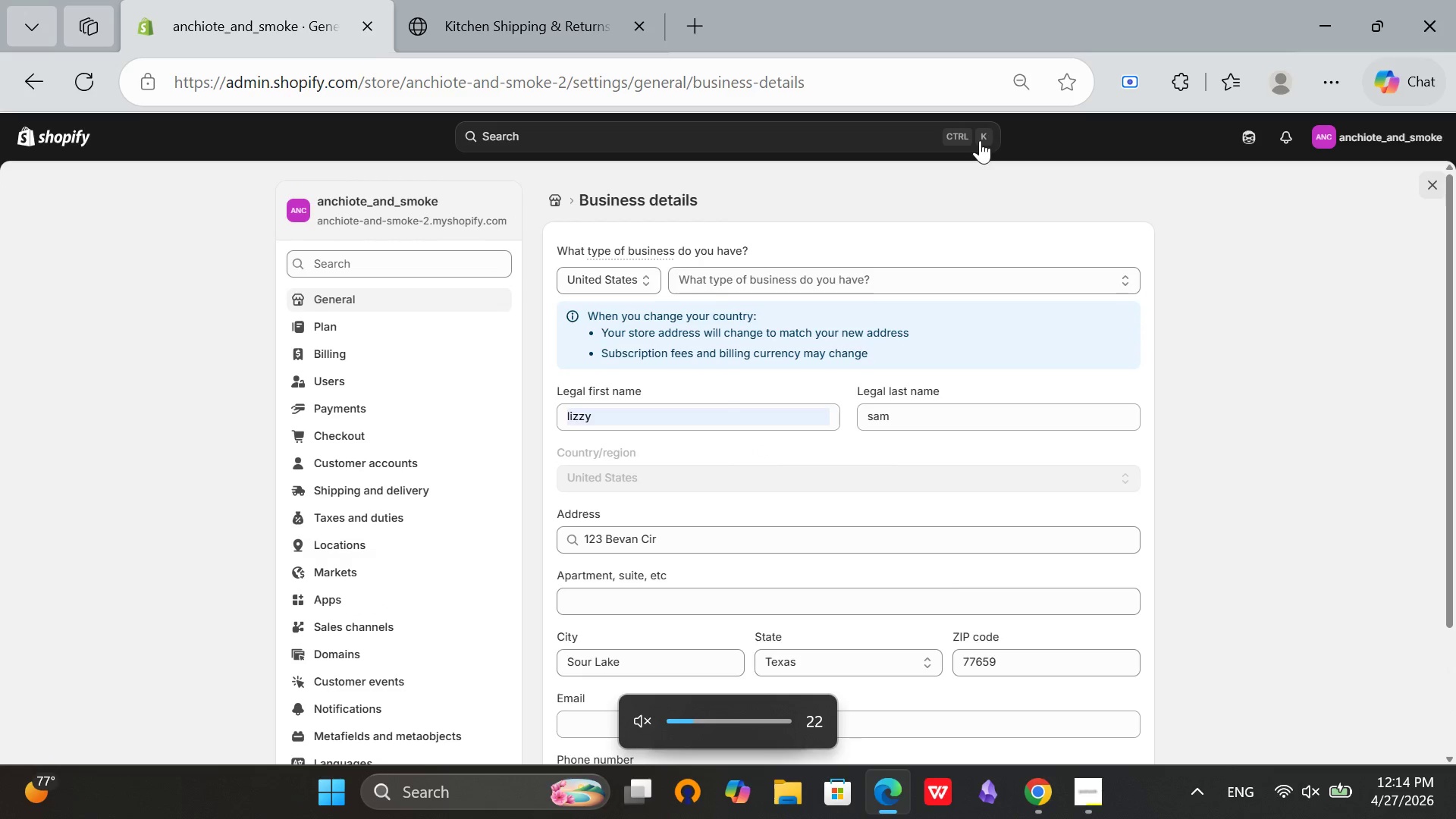 
scroll: coordinate [752, 438], scroll_direction: down, amount: 3.0
 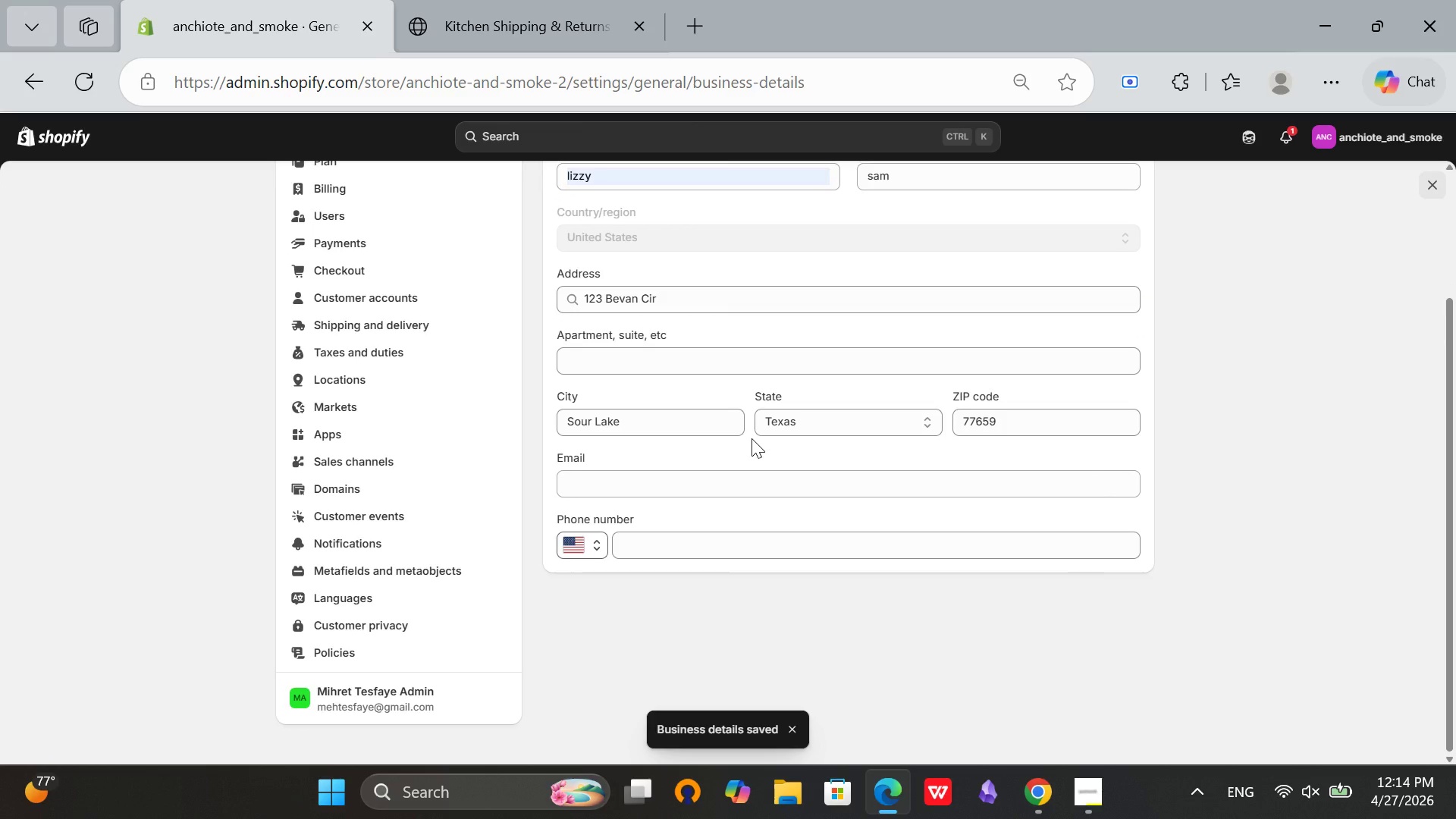 
scroll: coordinate [752, 441], scroll_direction: up, amount: 4.0
 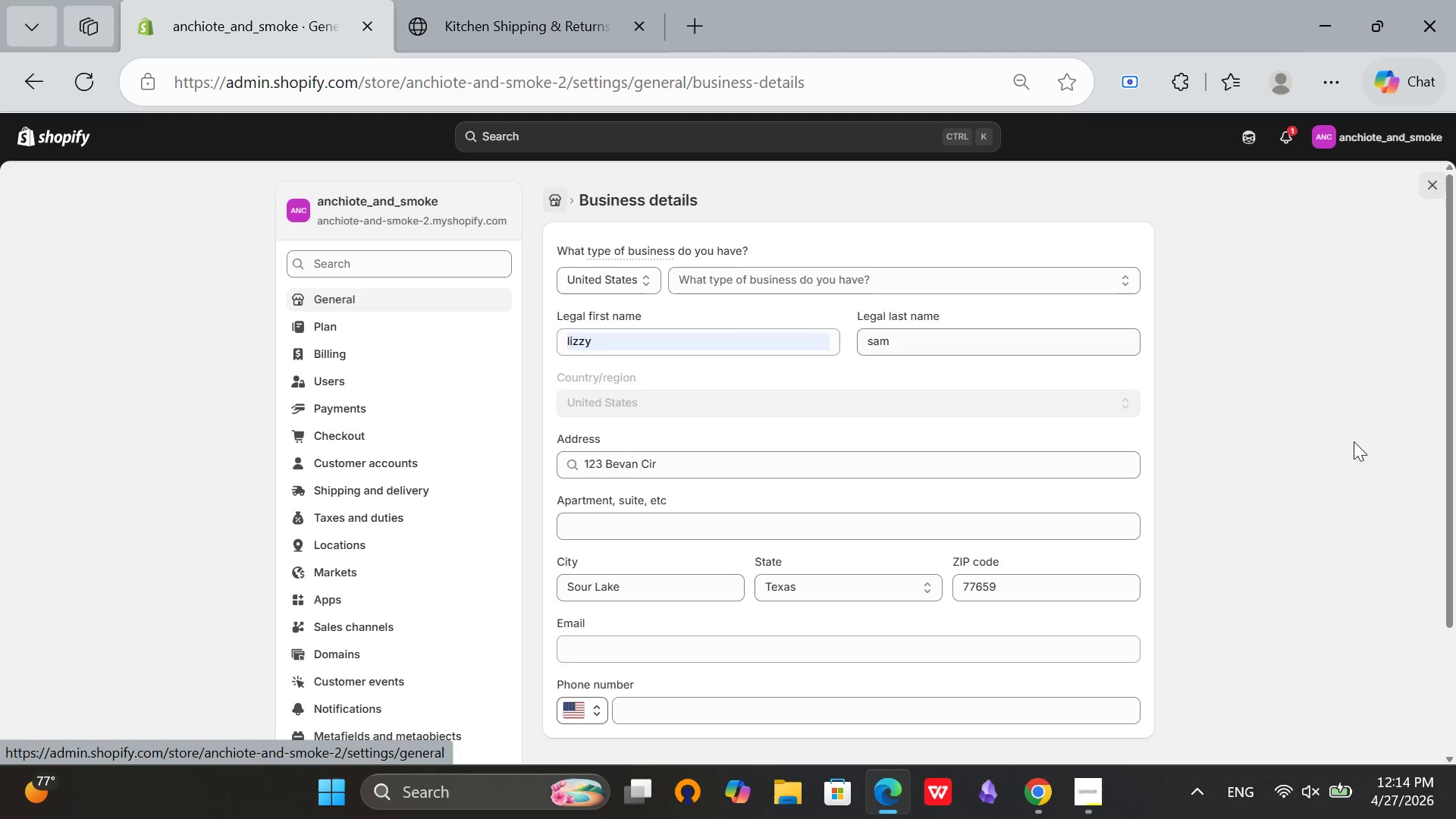 
scroll: coordinate [753, 544], scroll_direction: down, amount: 5.0
 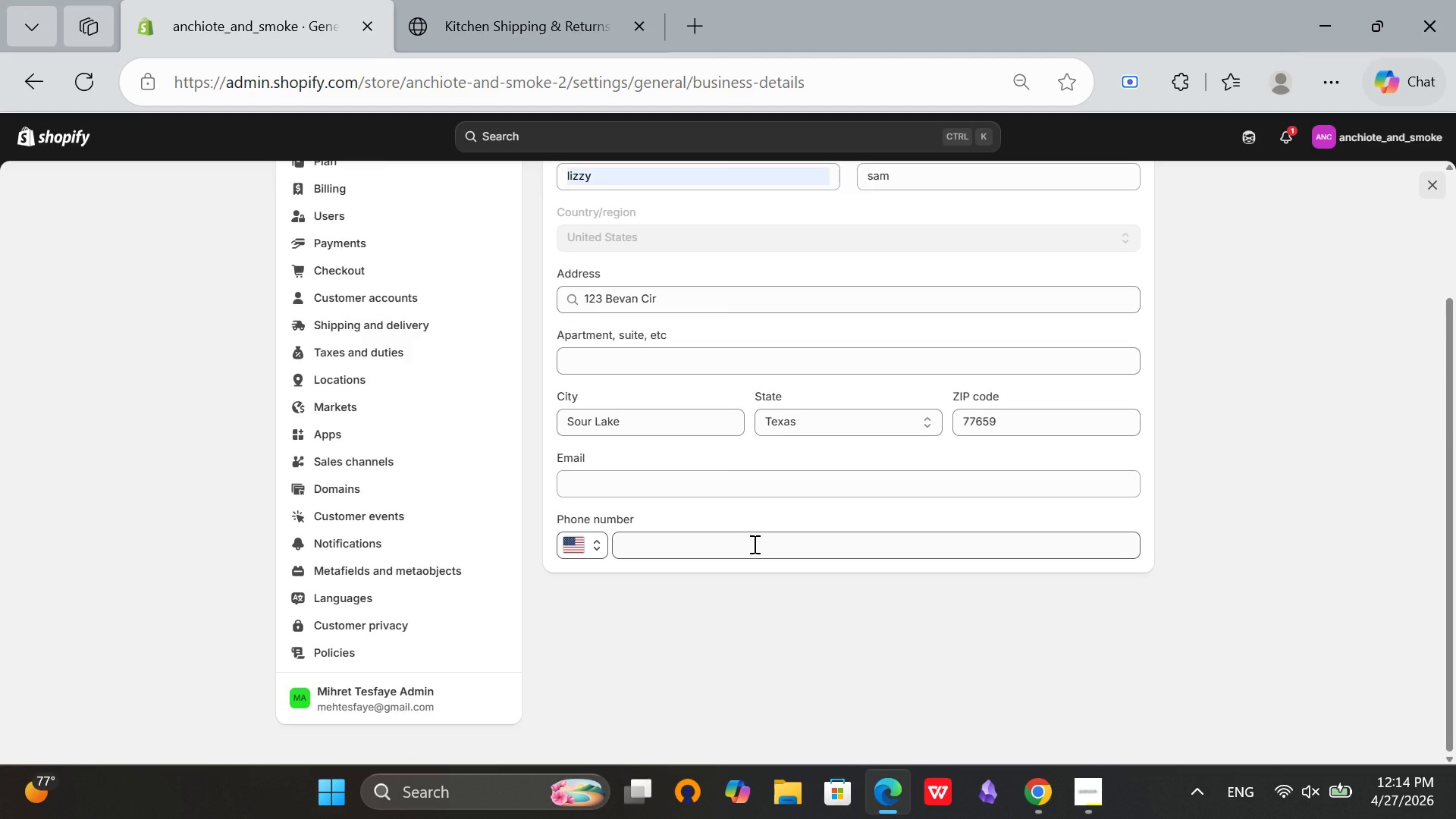 
scroll: coordinate [592, 506], scroll_direction: up, amount: 7.0
 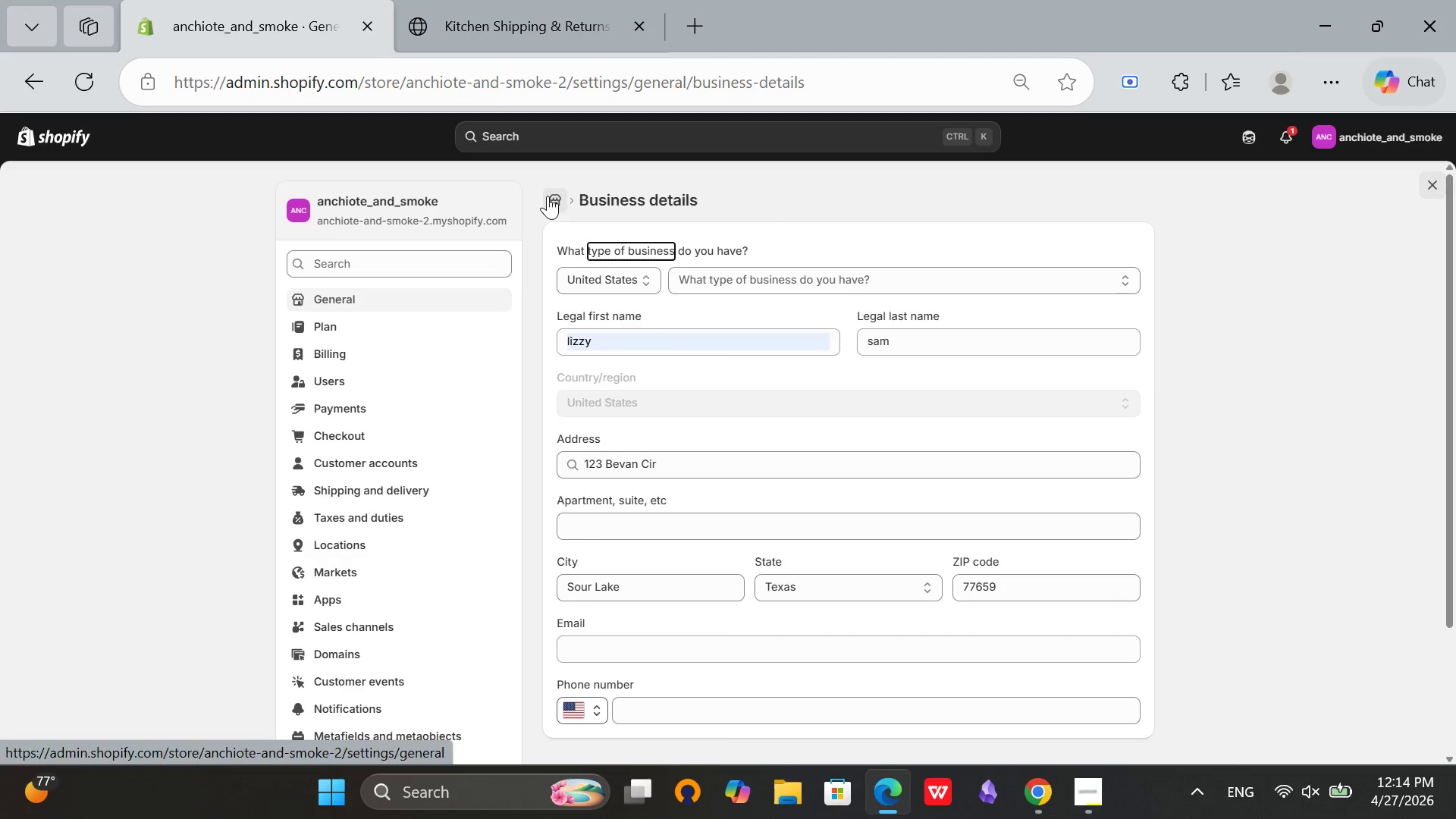 
left_click([548, 196])
 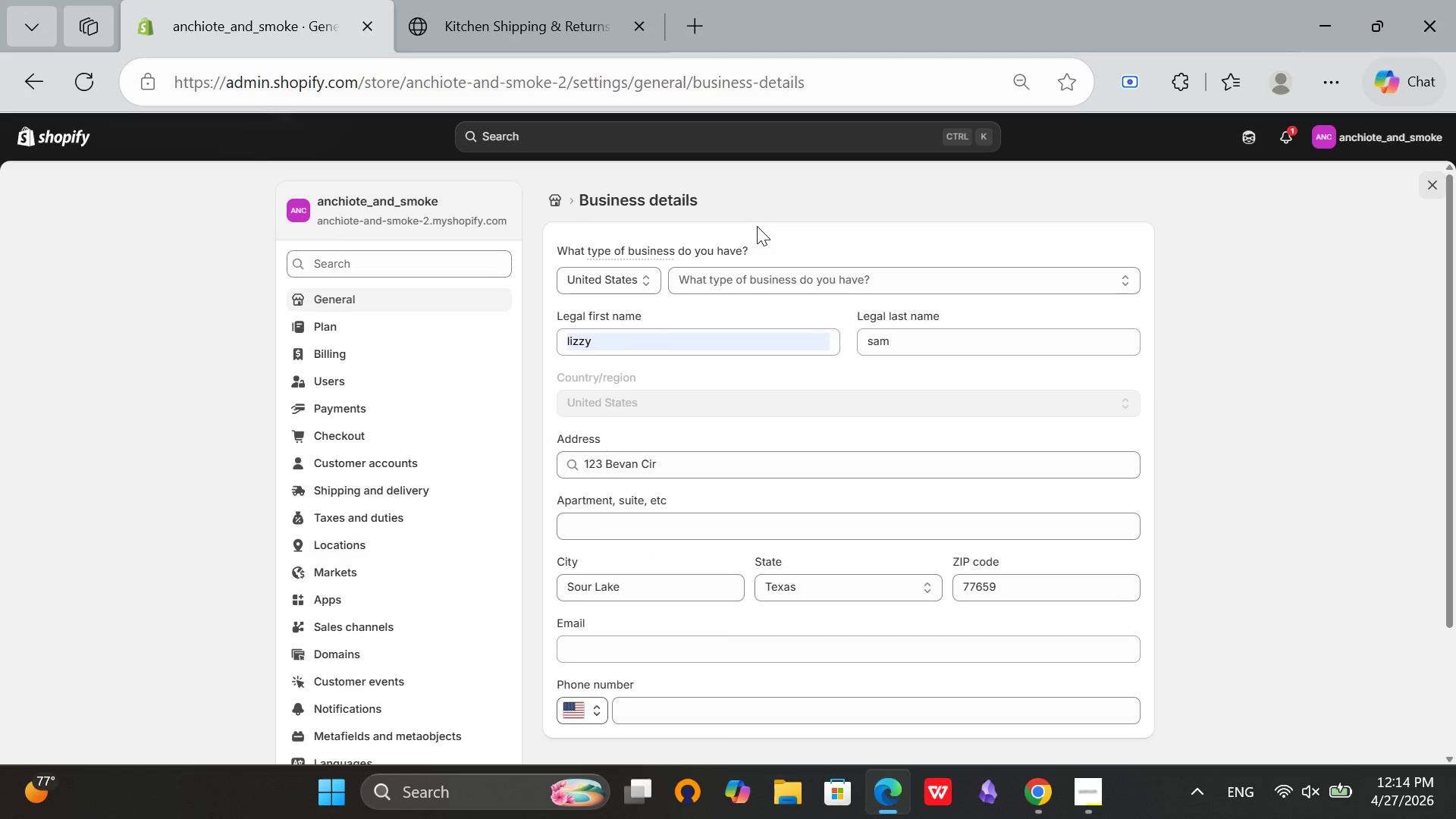 
key(Mute)
 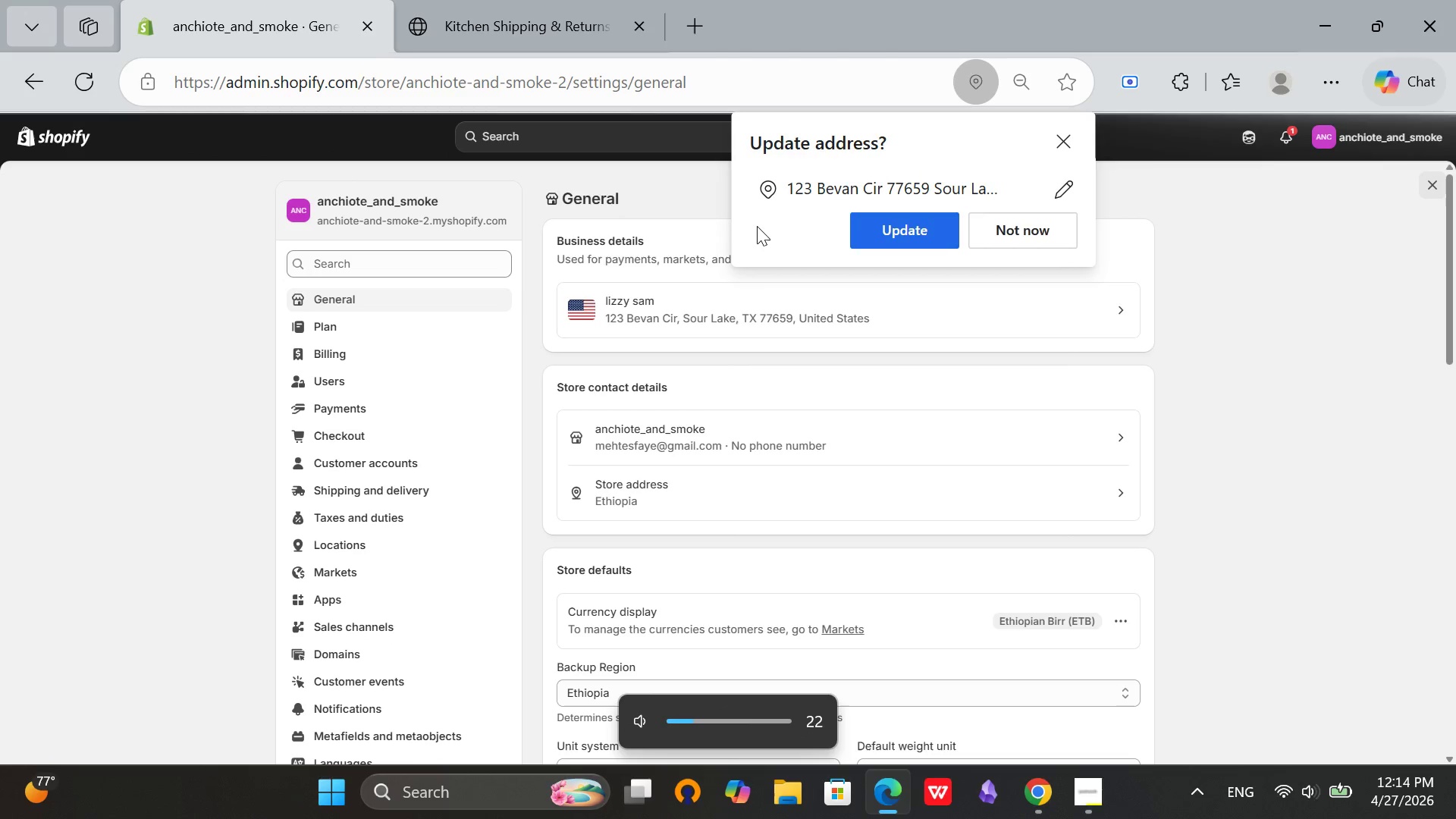 
key(Mute)
 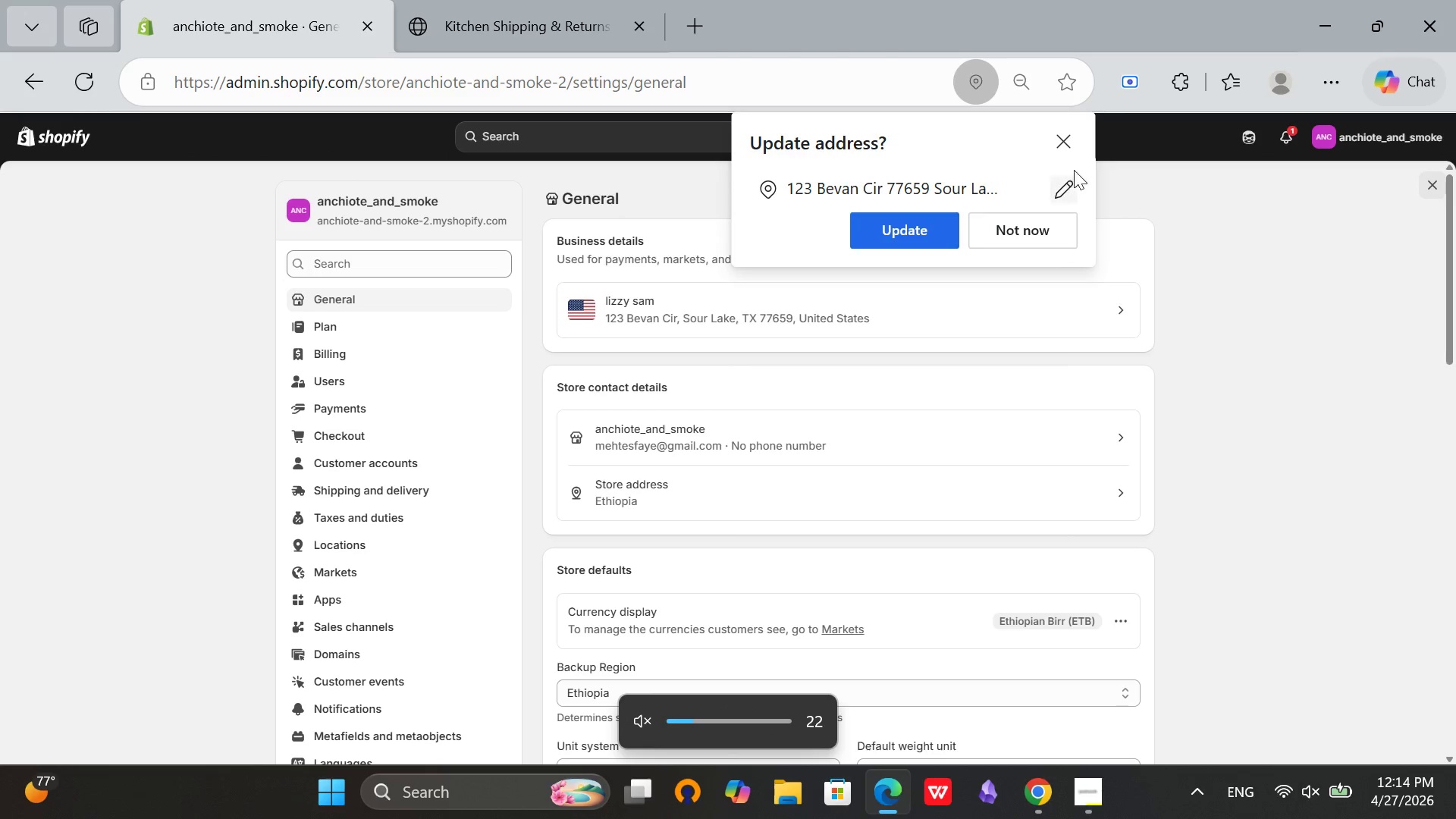 
left_click([1060, 148])
 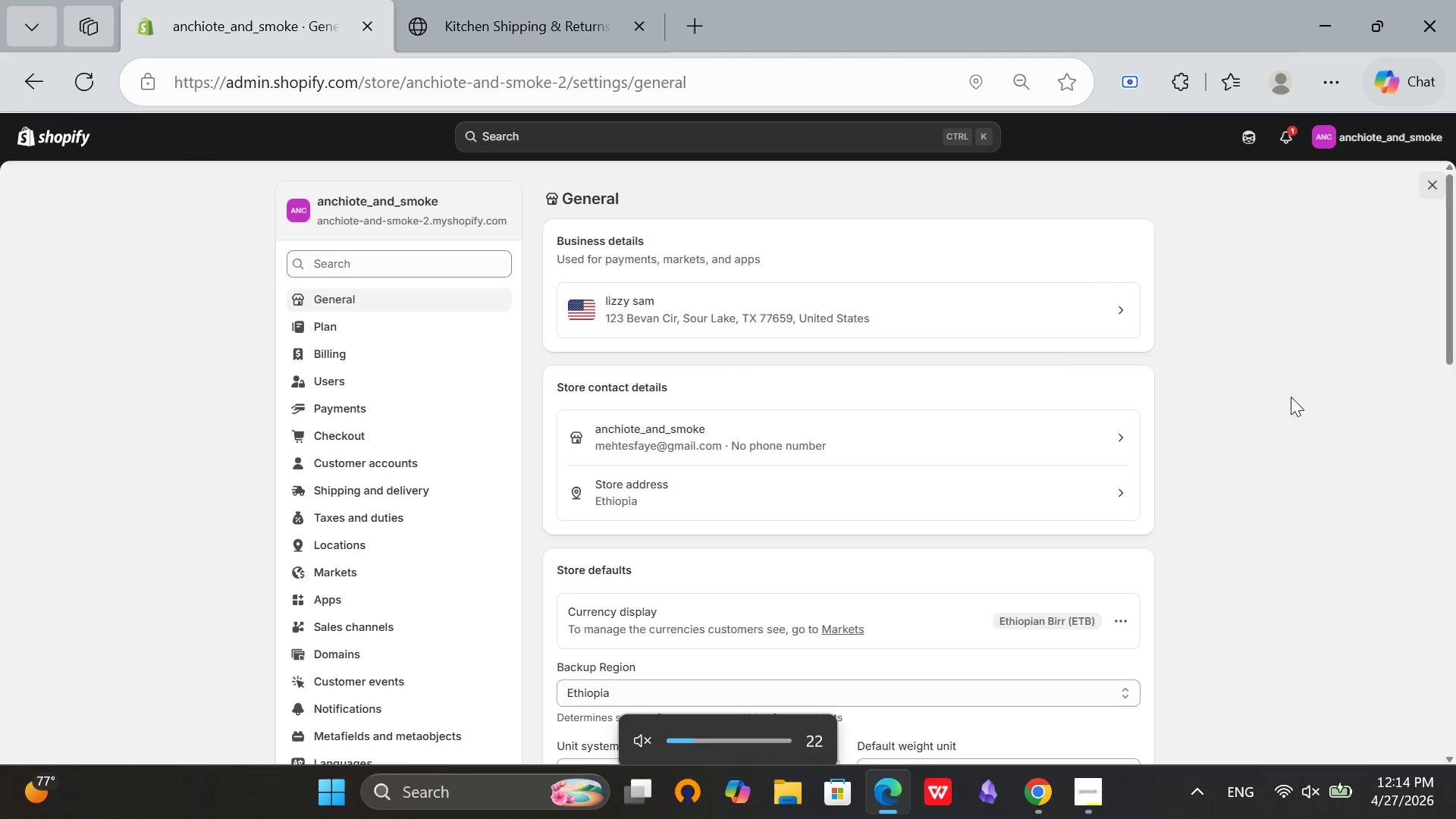 
scroll: coordinate [1288, 411], scroll_direction: down, amount: 1.0
 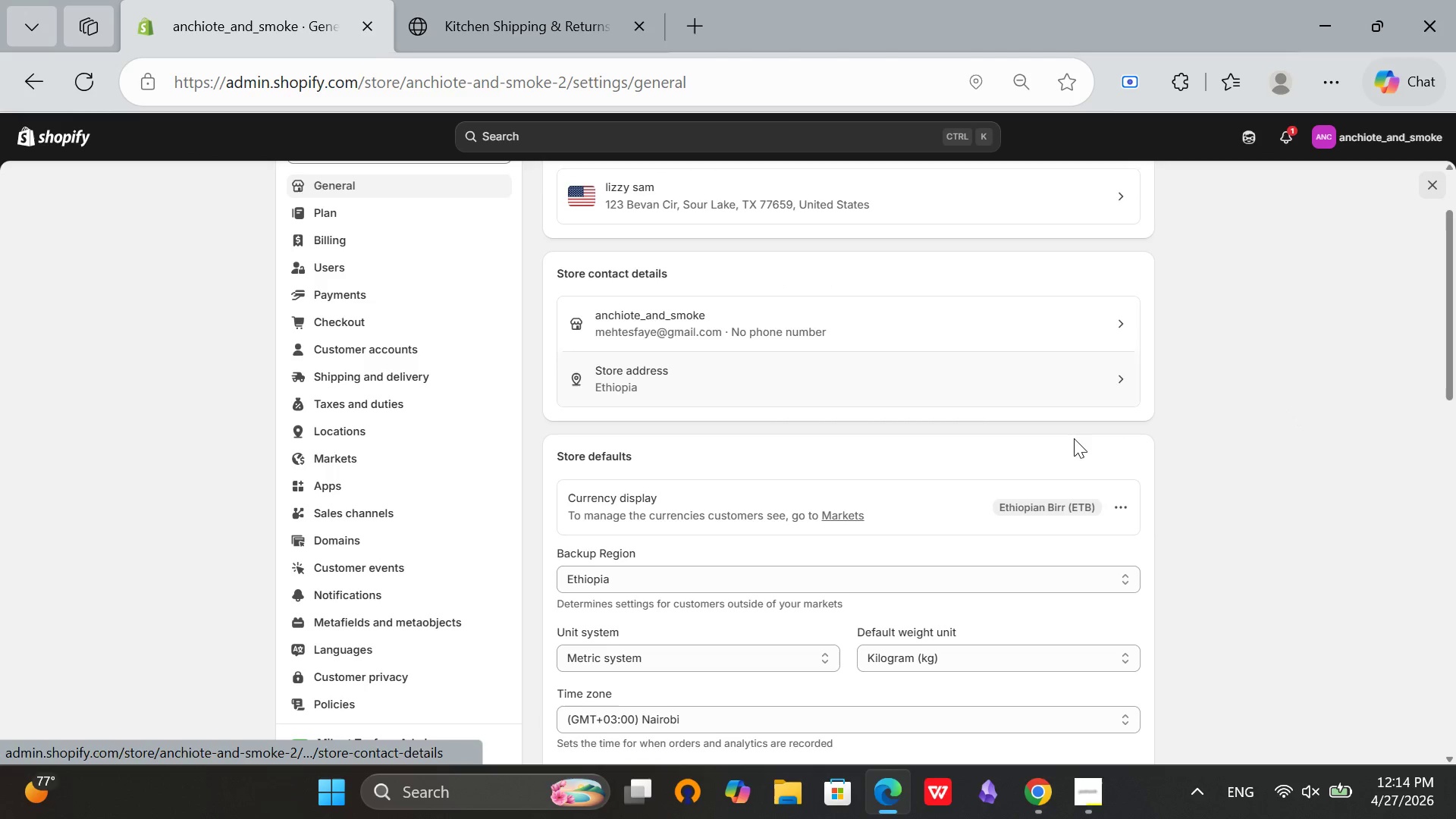 
left_click([1125, 497])
 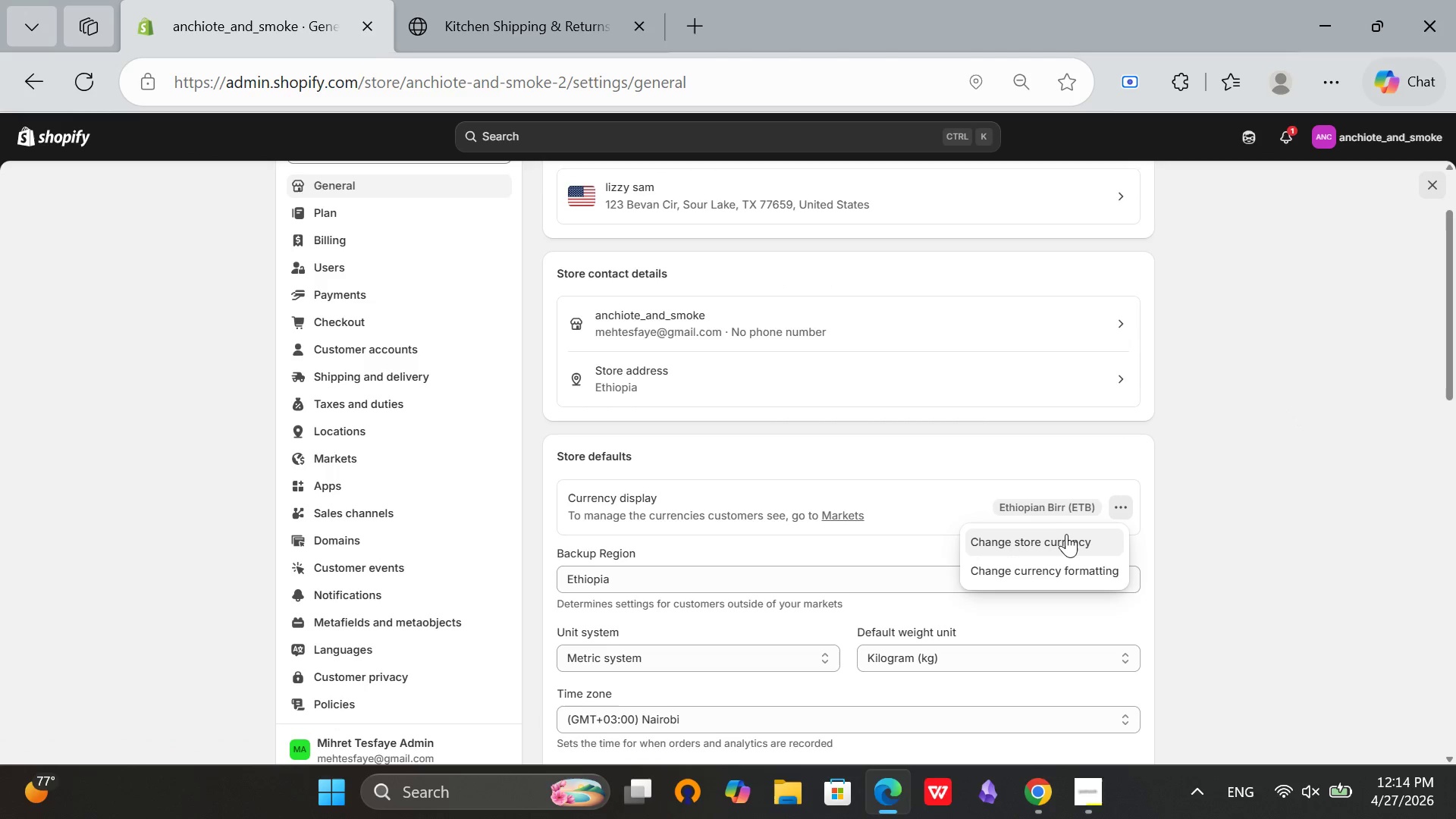 
left_click([1065, 537])
 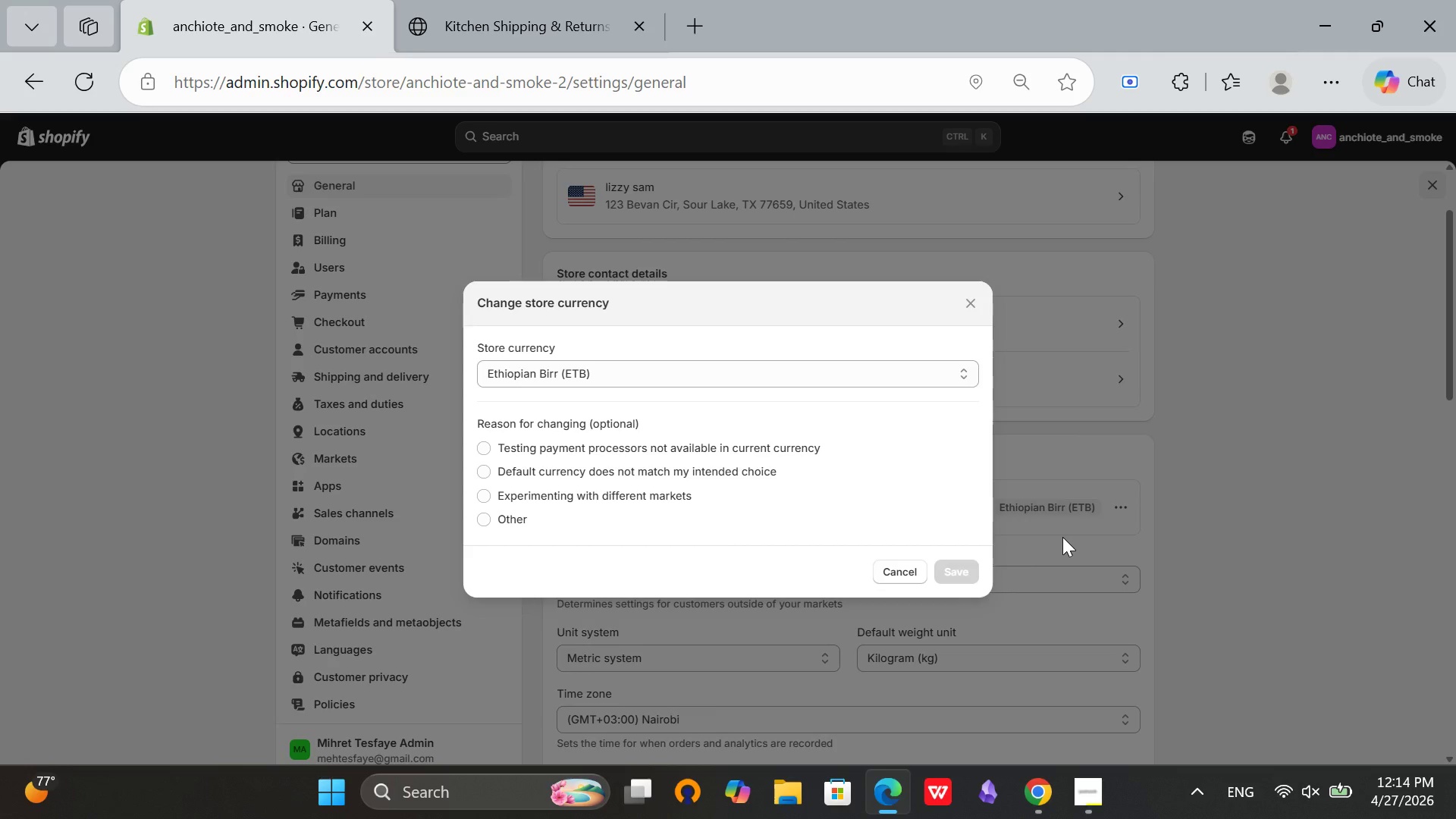 
wait(5.17)
 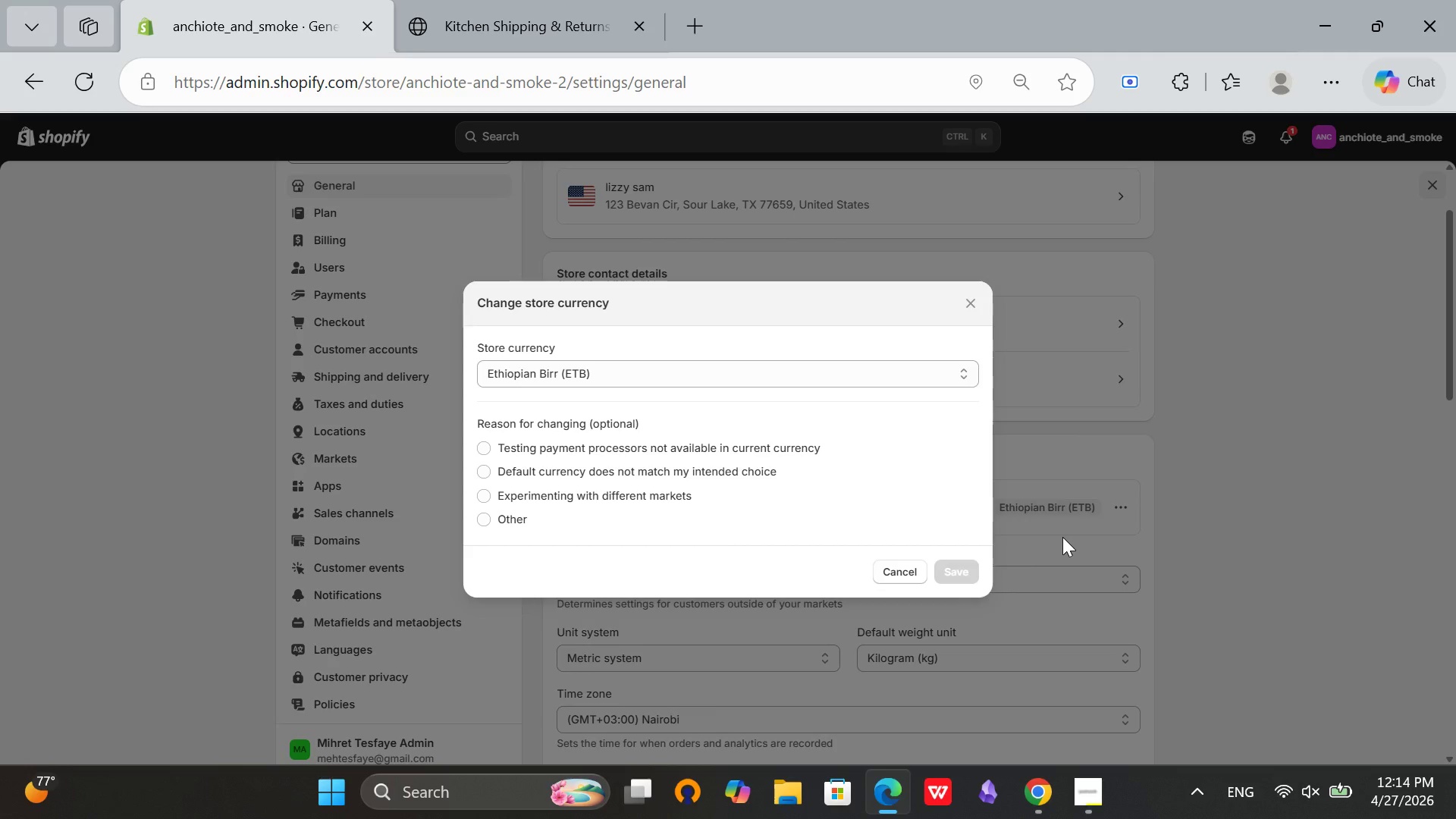 
left_click([565, 374])
 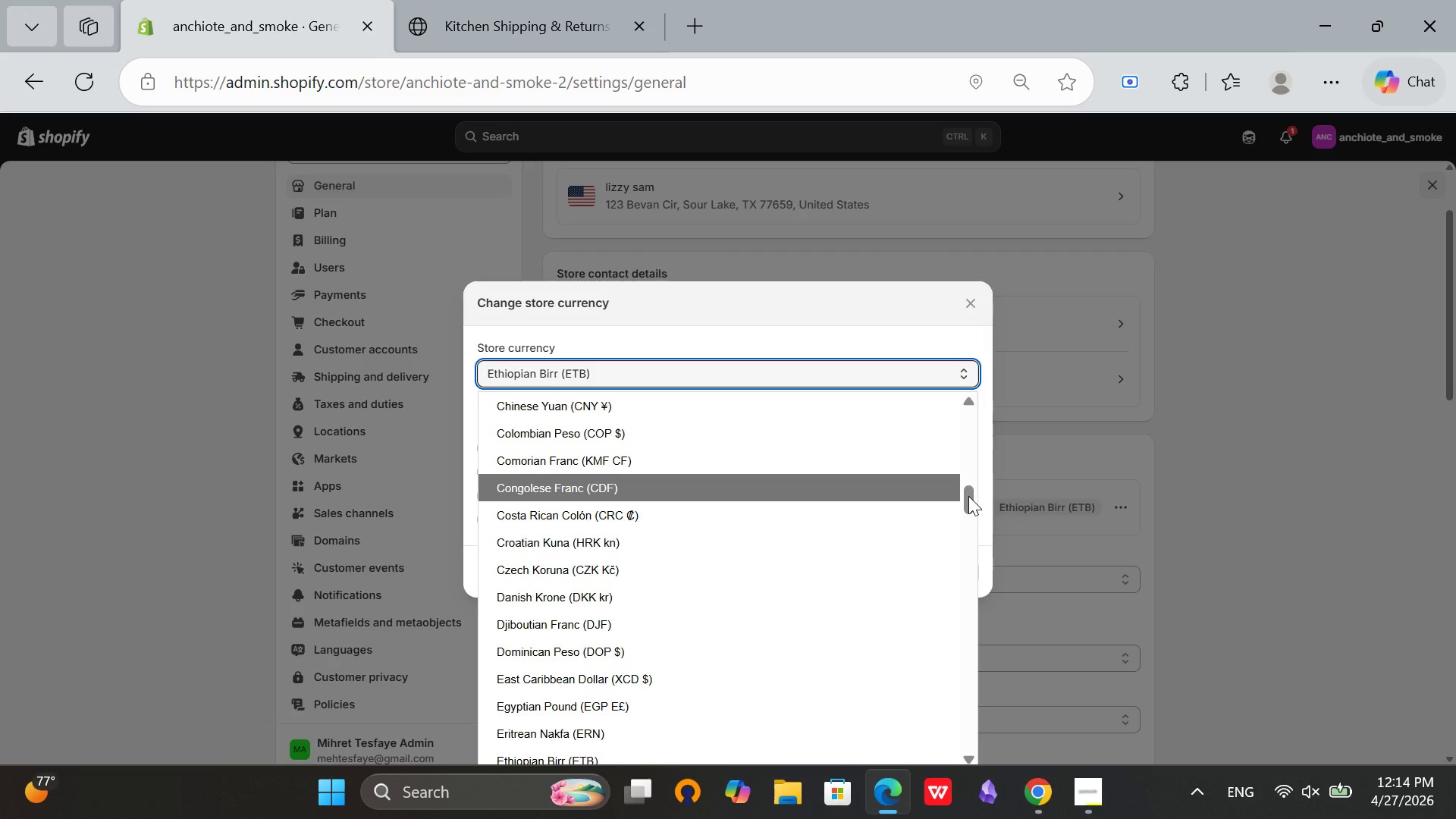 
wait(13.09)
 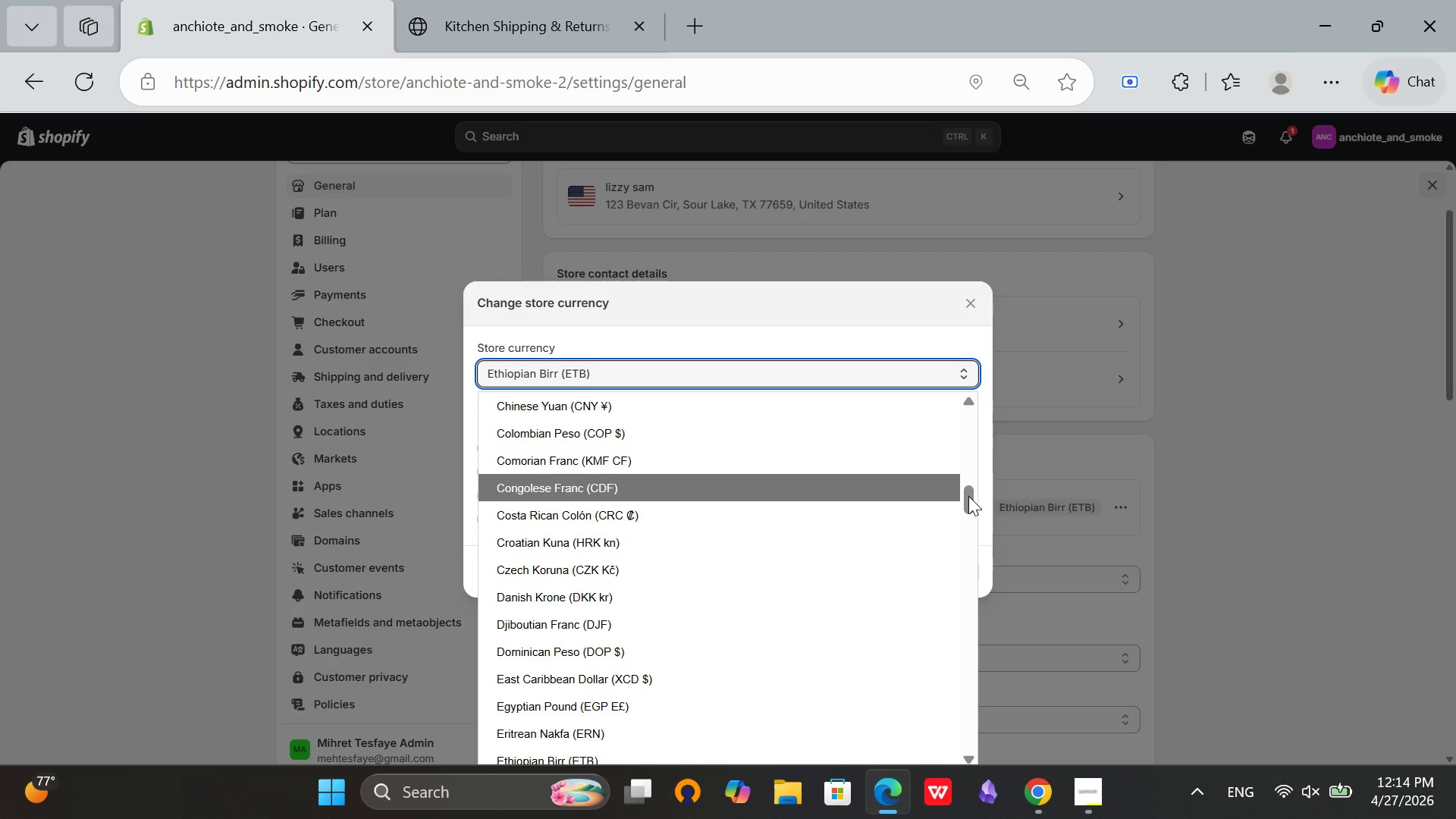 
left_click_drag(start_coordinate=[968, 497], to_coordinate=[924, 755])
 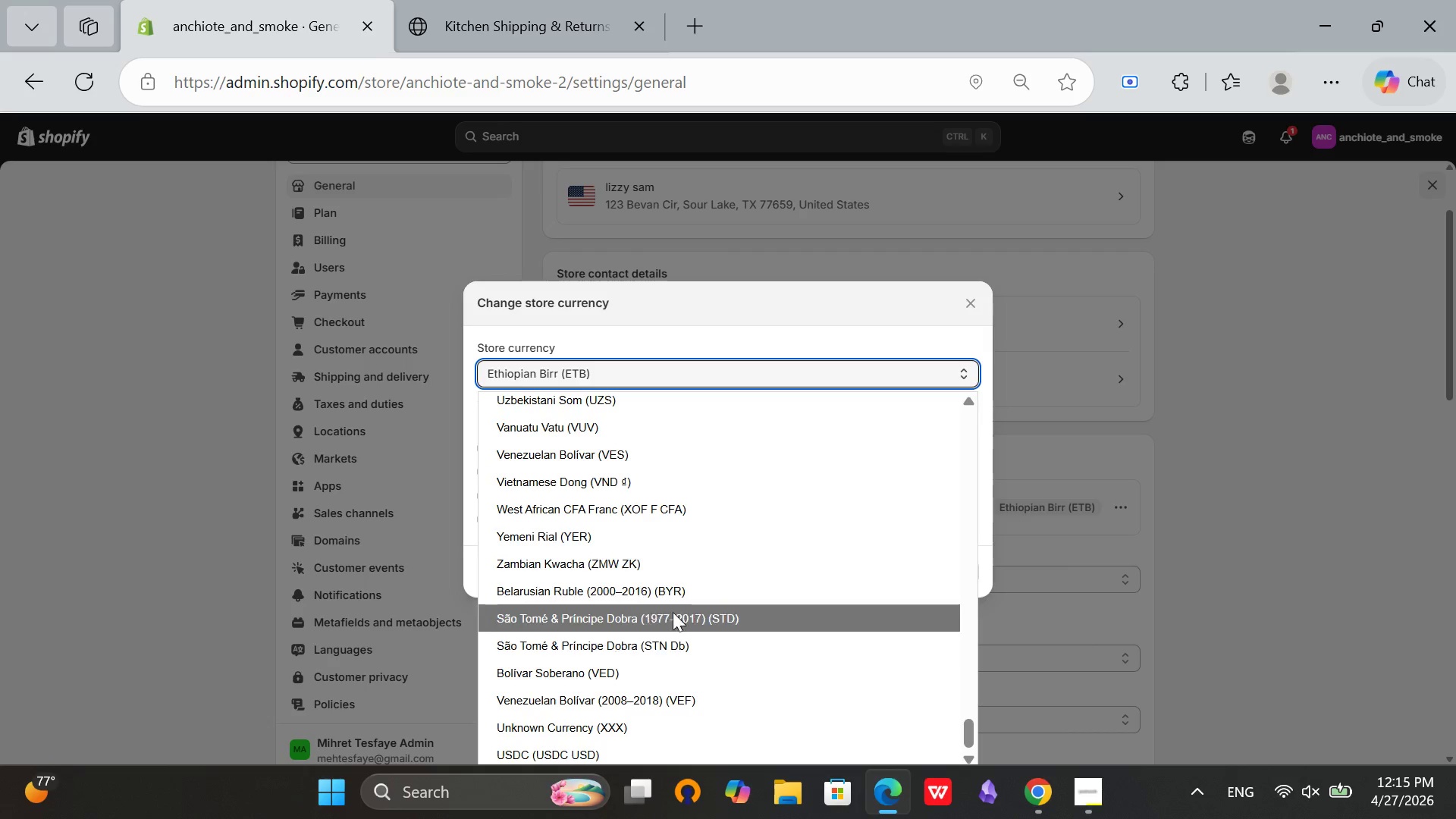 
scroll: coordinate [628, 555], scroll_direction: up, amount: 5.0
 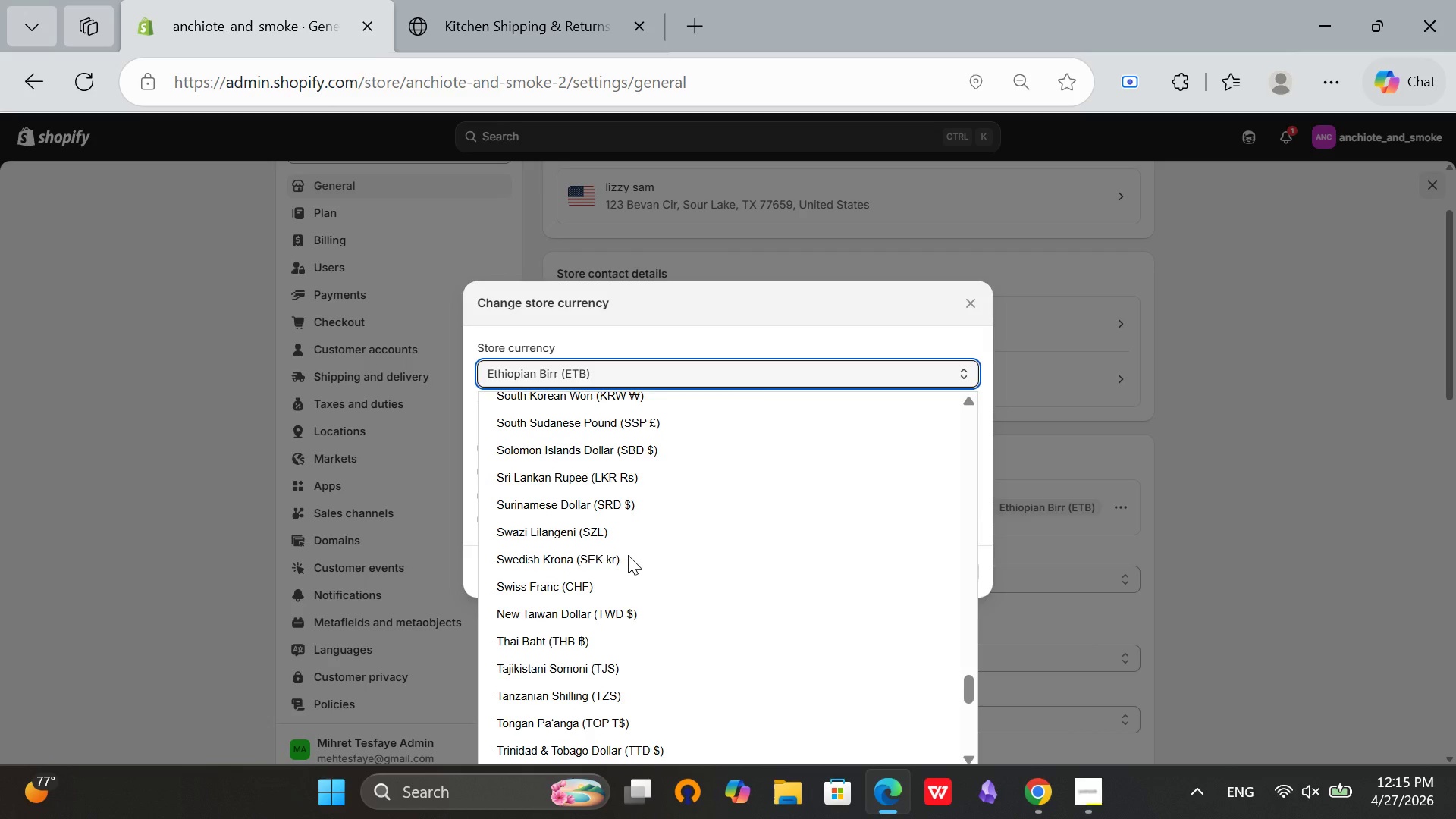 
scroll: coordinate [628, 555], scroll_direction: down, amount: 5.0
 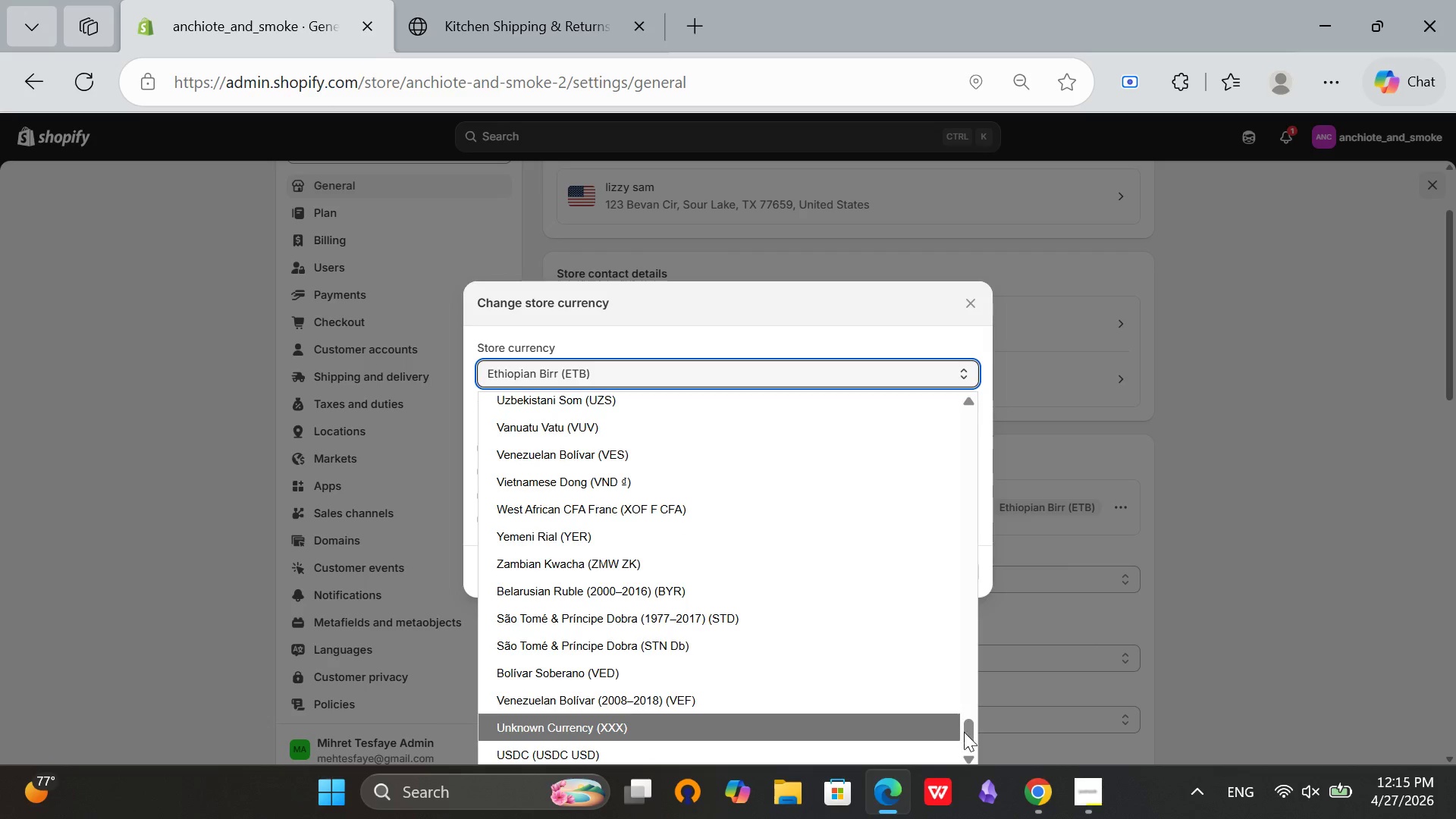 
left_click_drag(start_coordinate=[965, 728], to_coordinate=[952, 390])
 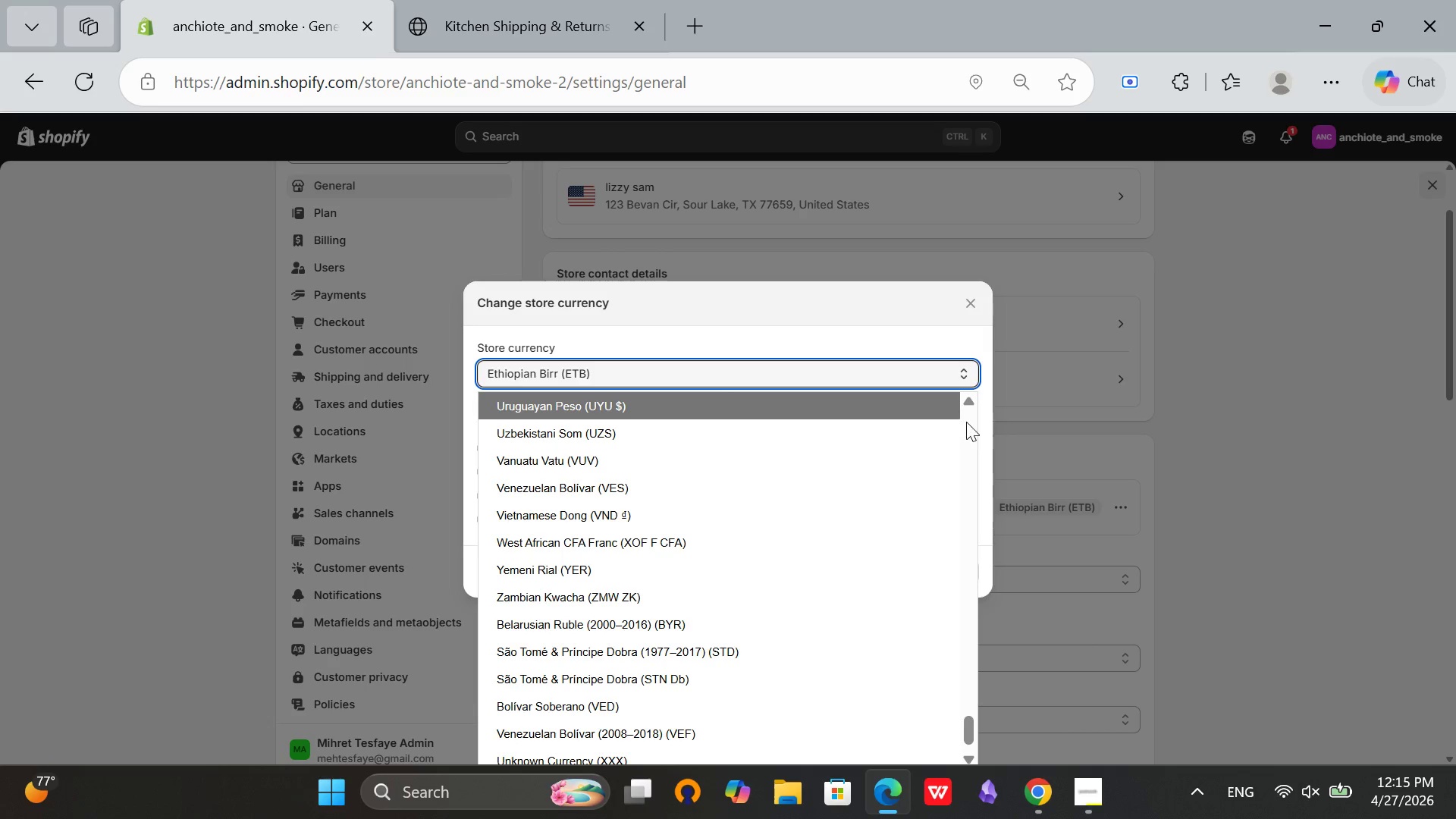 
left_click([968, 424])
 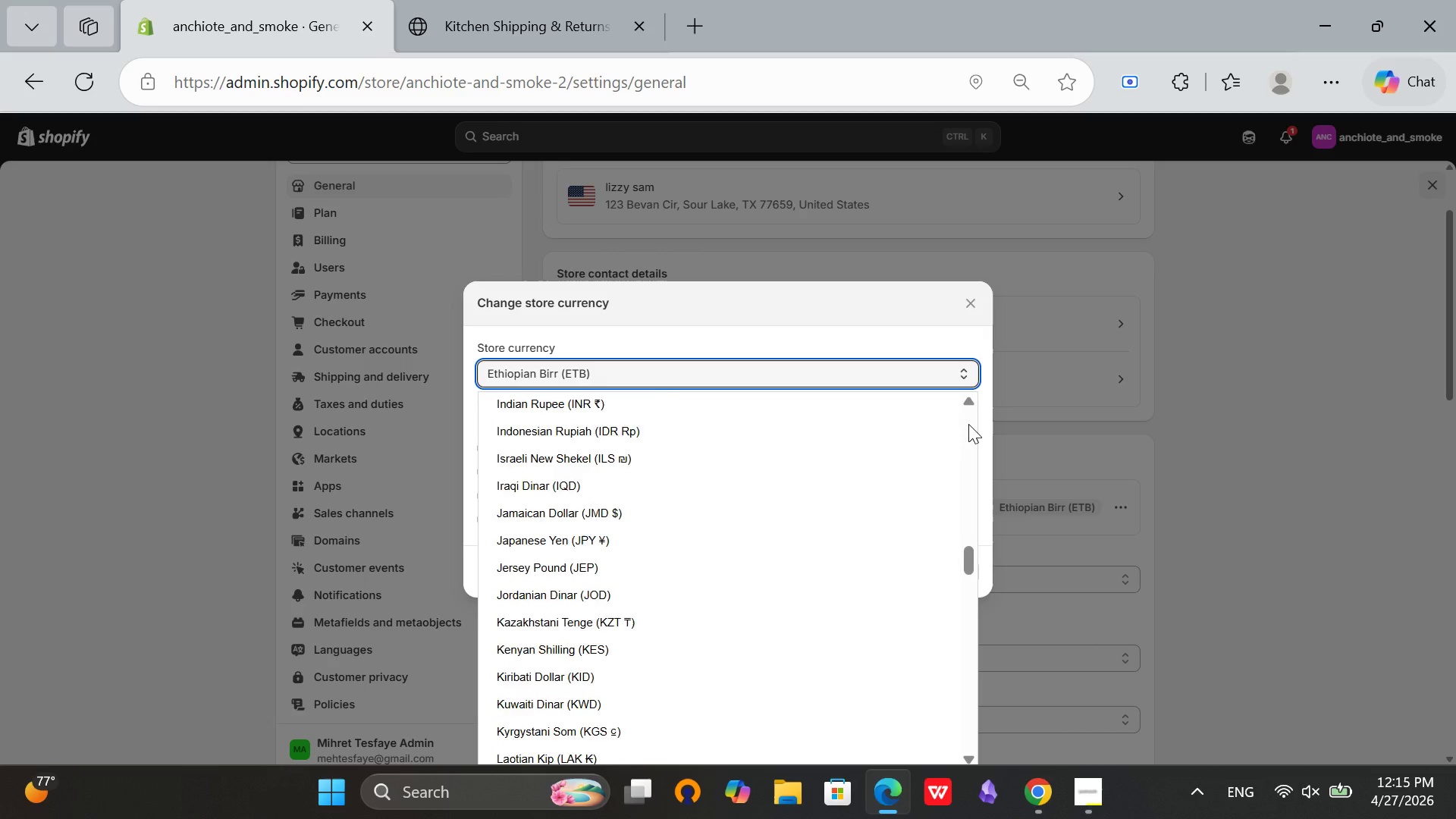 
left_click([968, 424])
 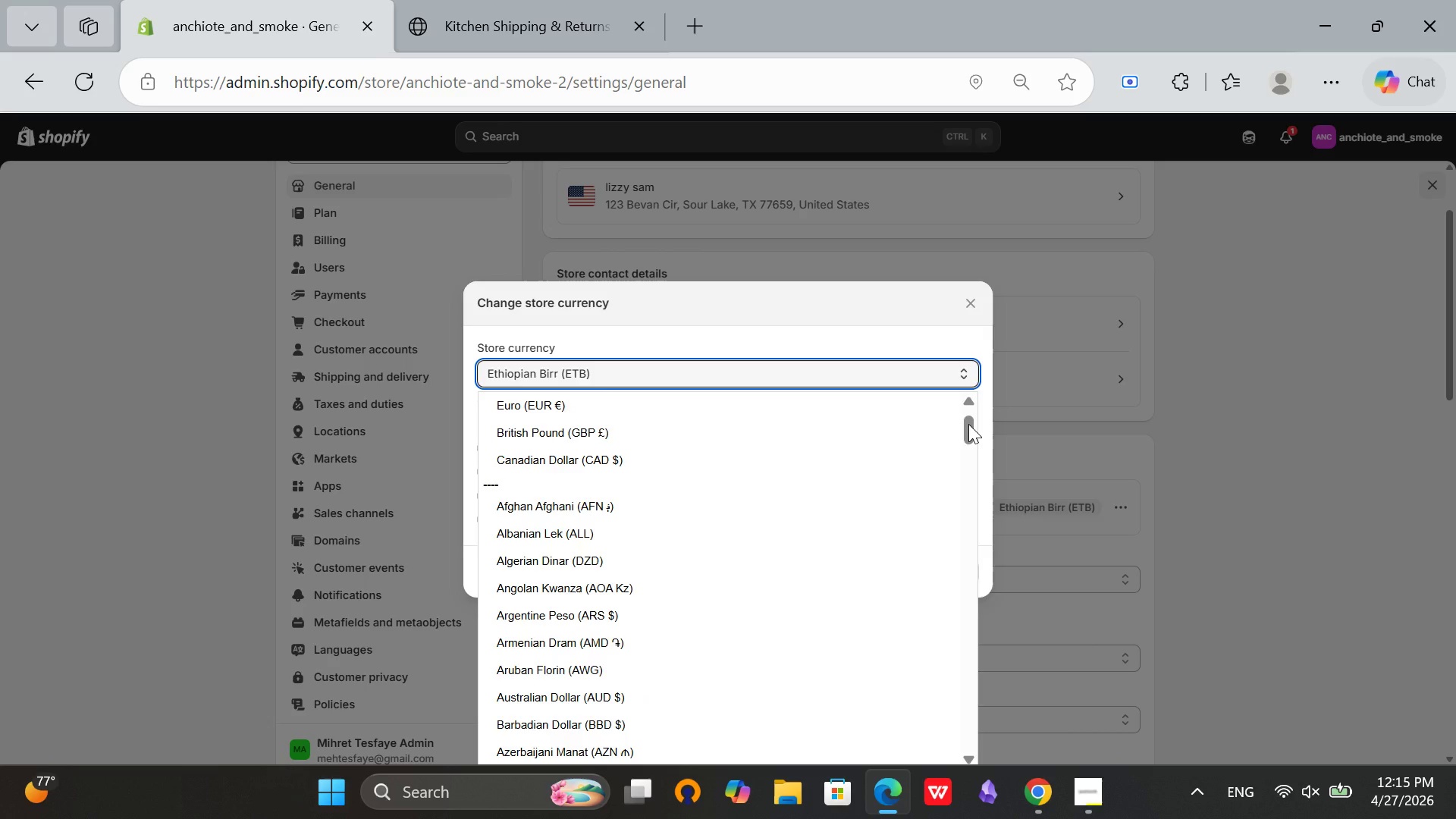 
scroll: coordinate [968, 424], scroll_direction: up, amount: 5.0
 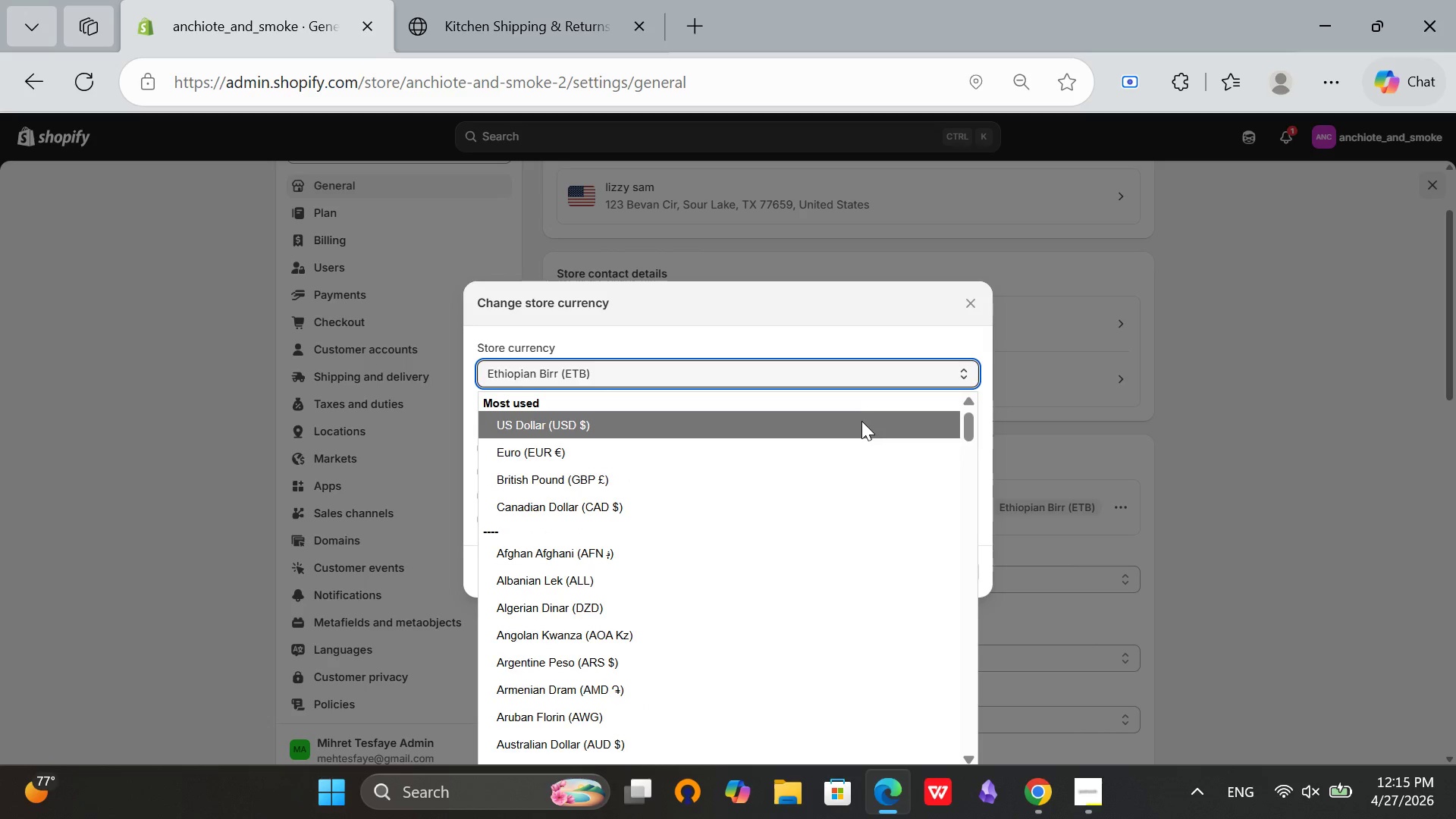 
left_click([861, 421])
 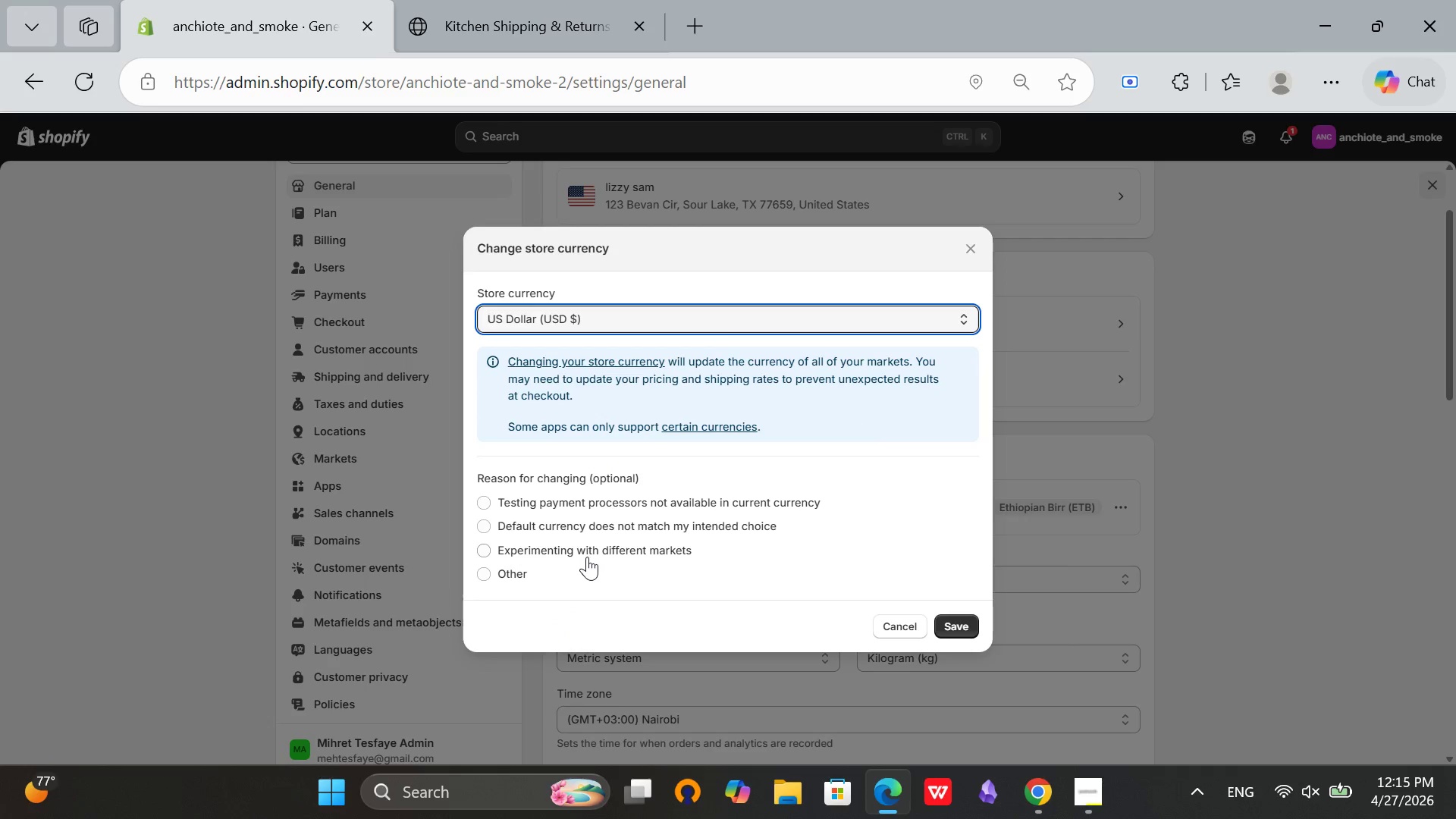 
left_click([582, 554])
 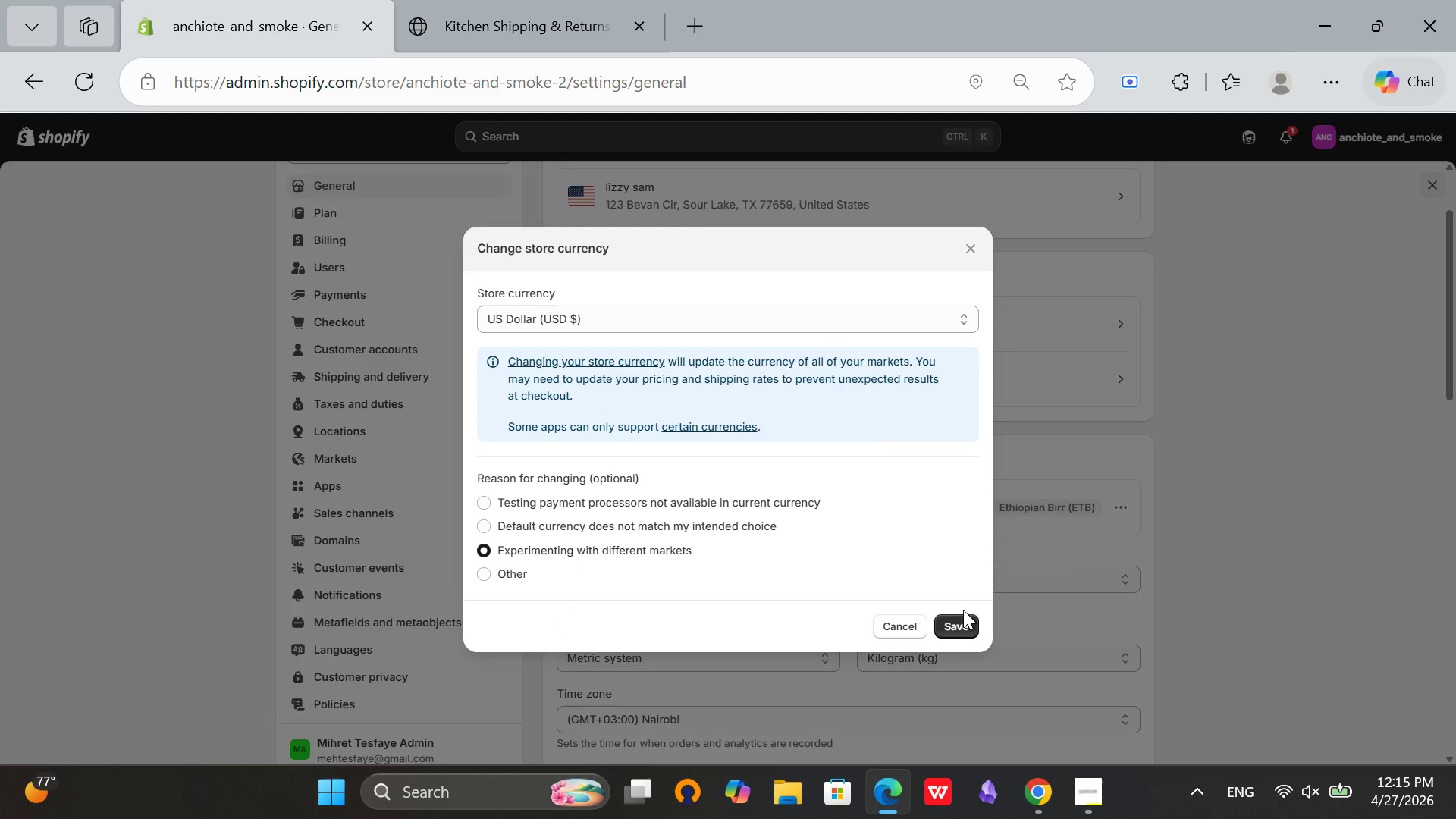 
left_click([963, 610])
 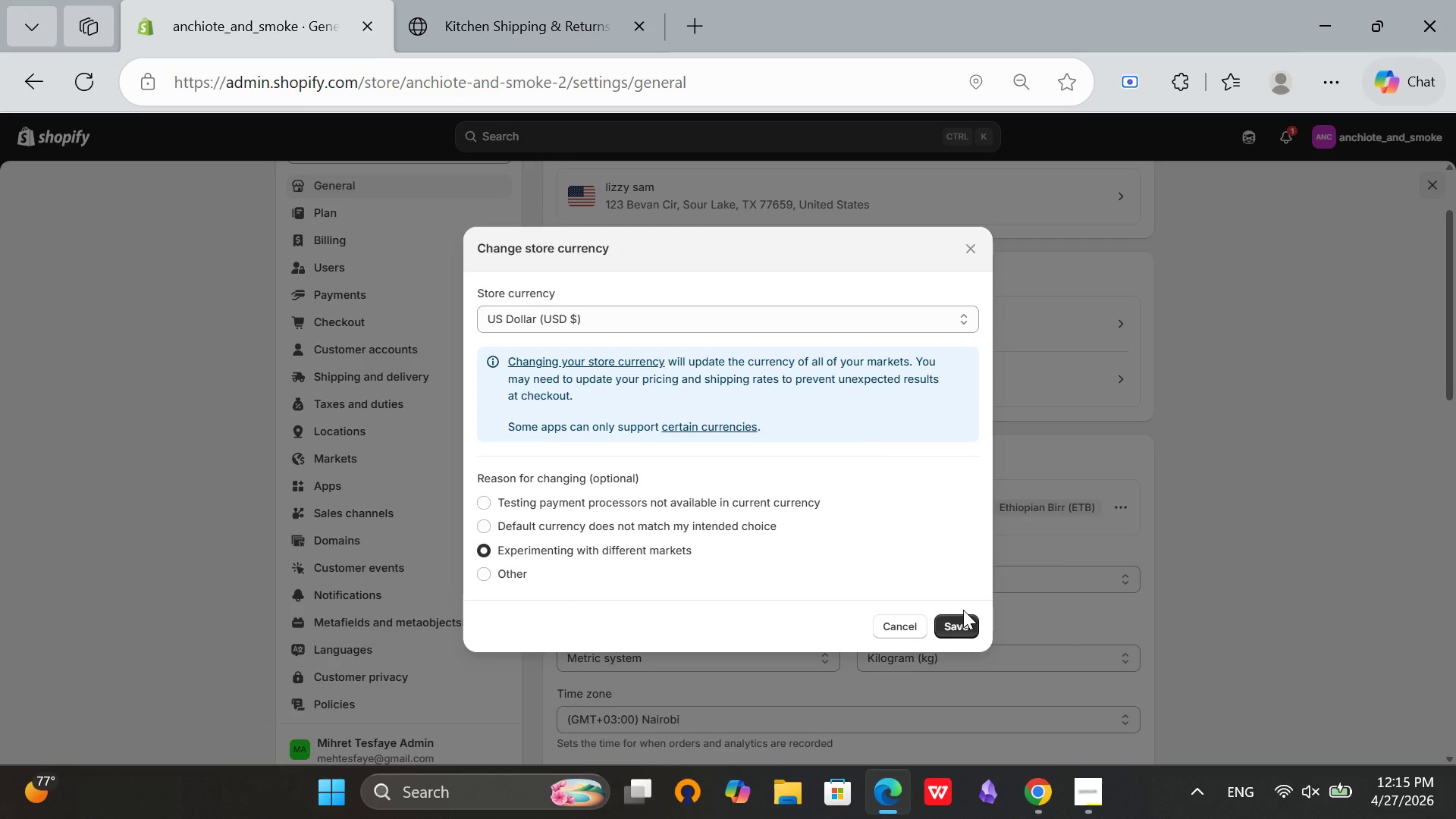 
wait(14.16)
 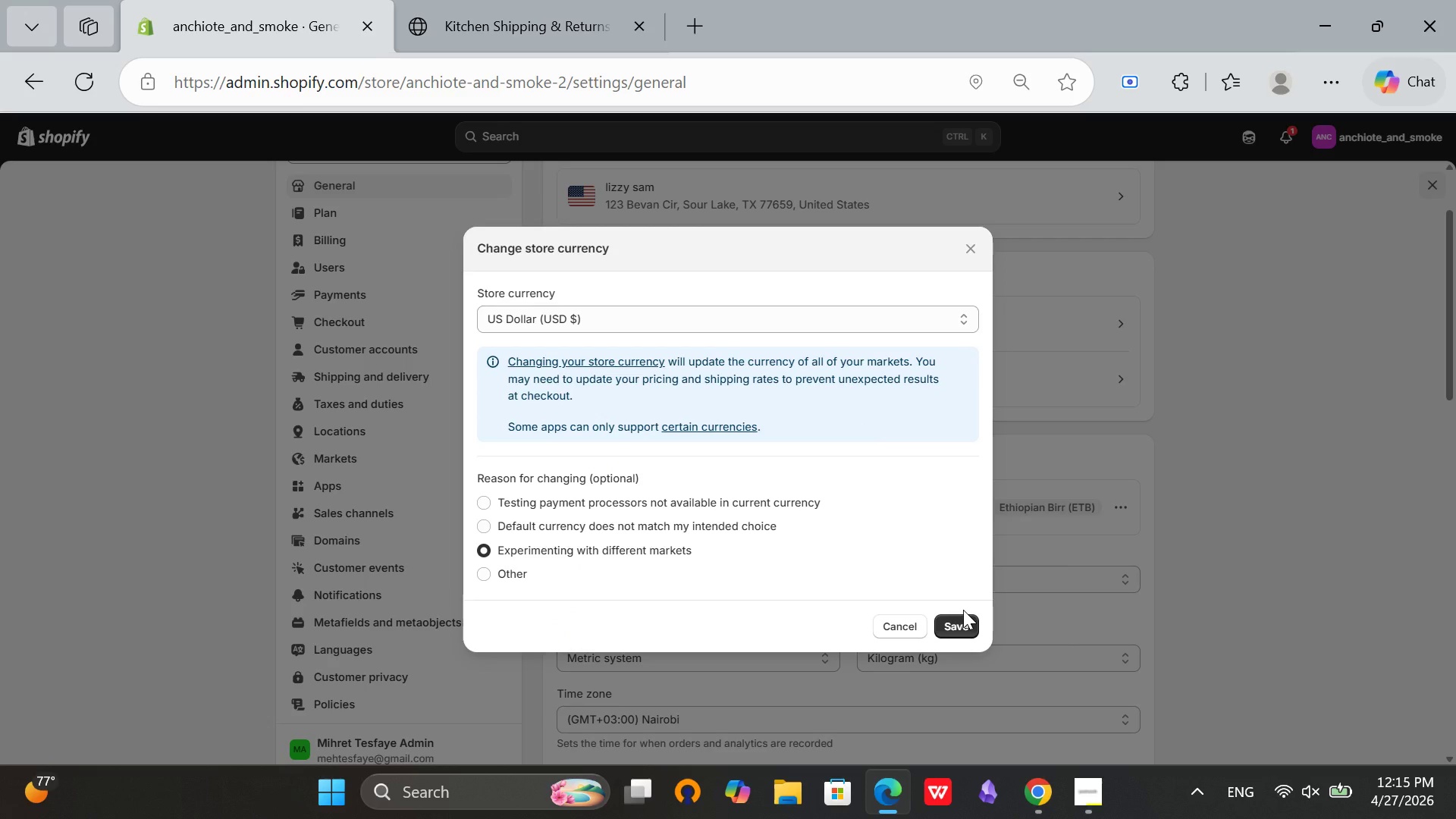 
left_click([965, 621])
 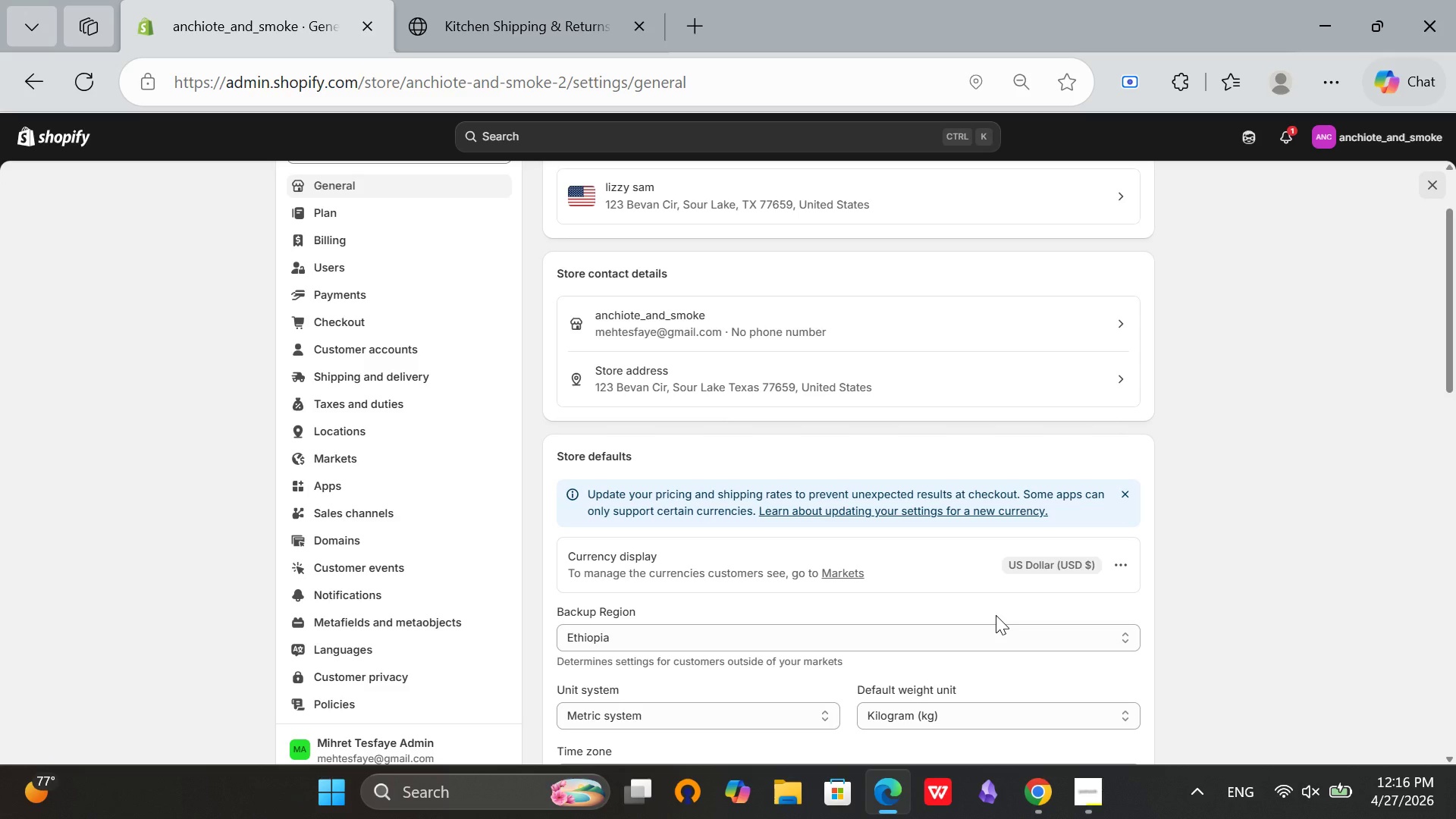 
wait(56.02)
 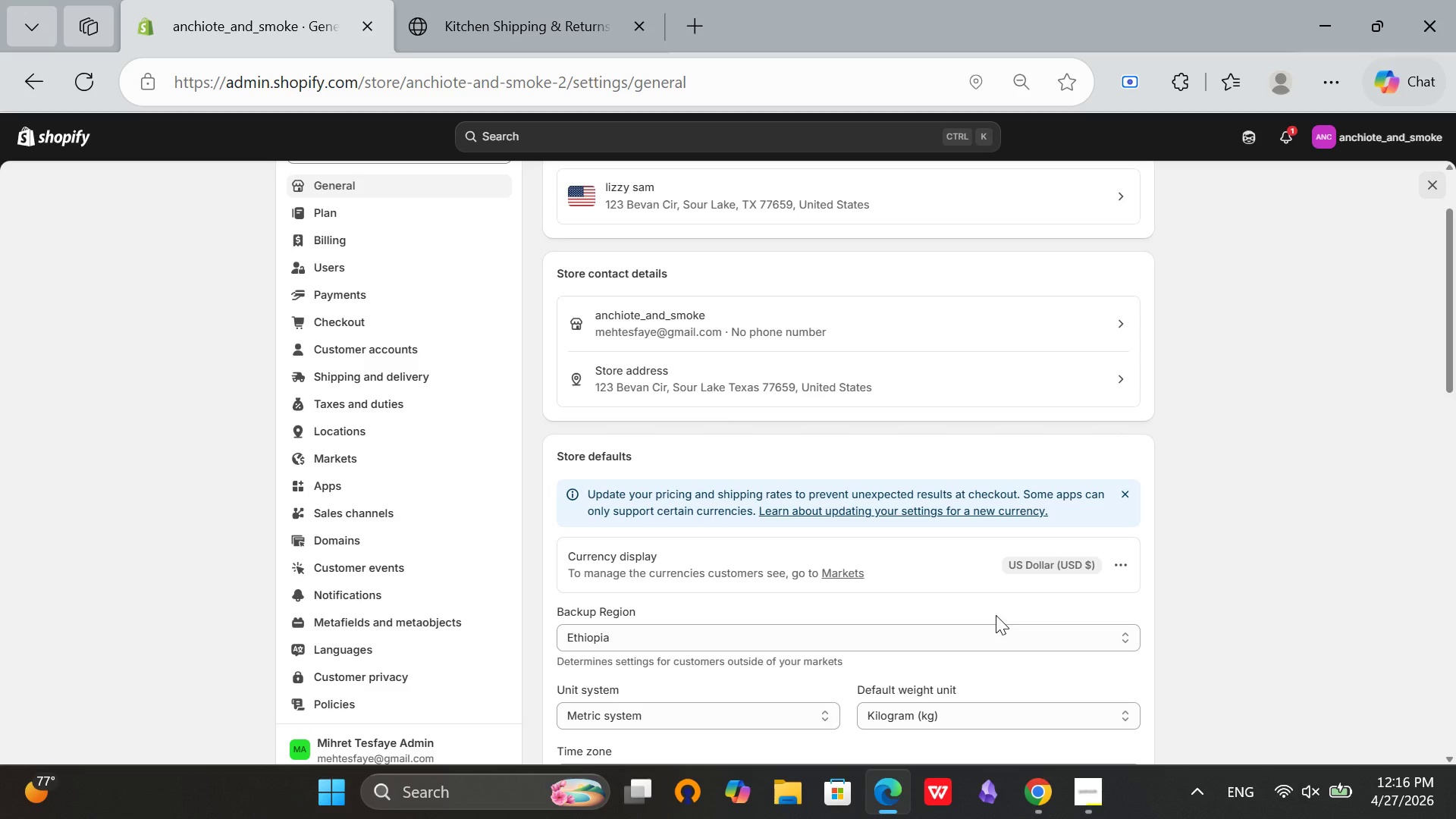 
key(Mute)
 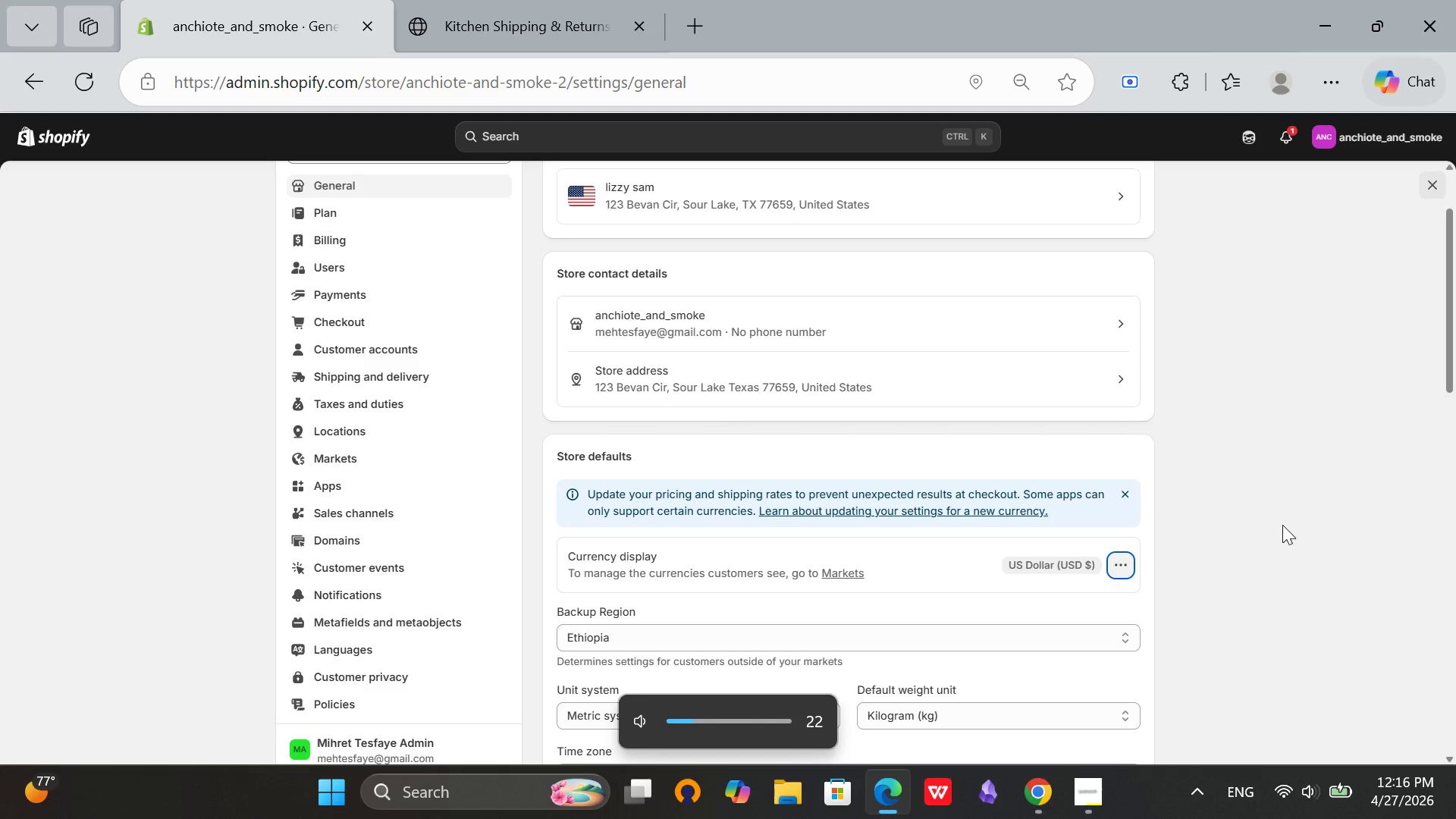 
left_click([1286, 527])
 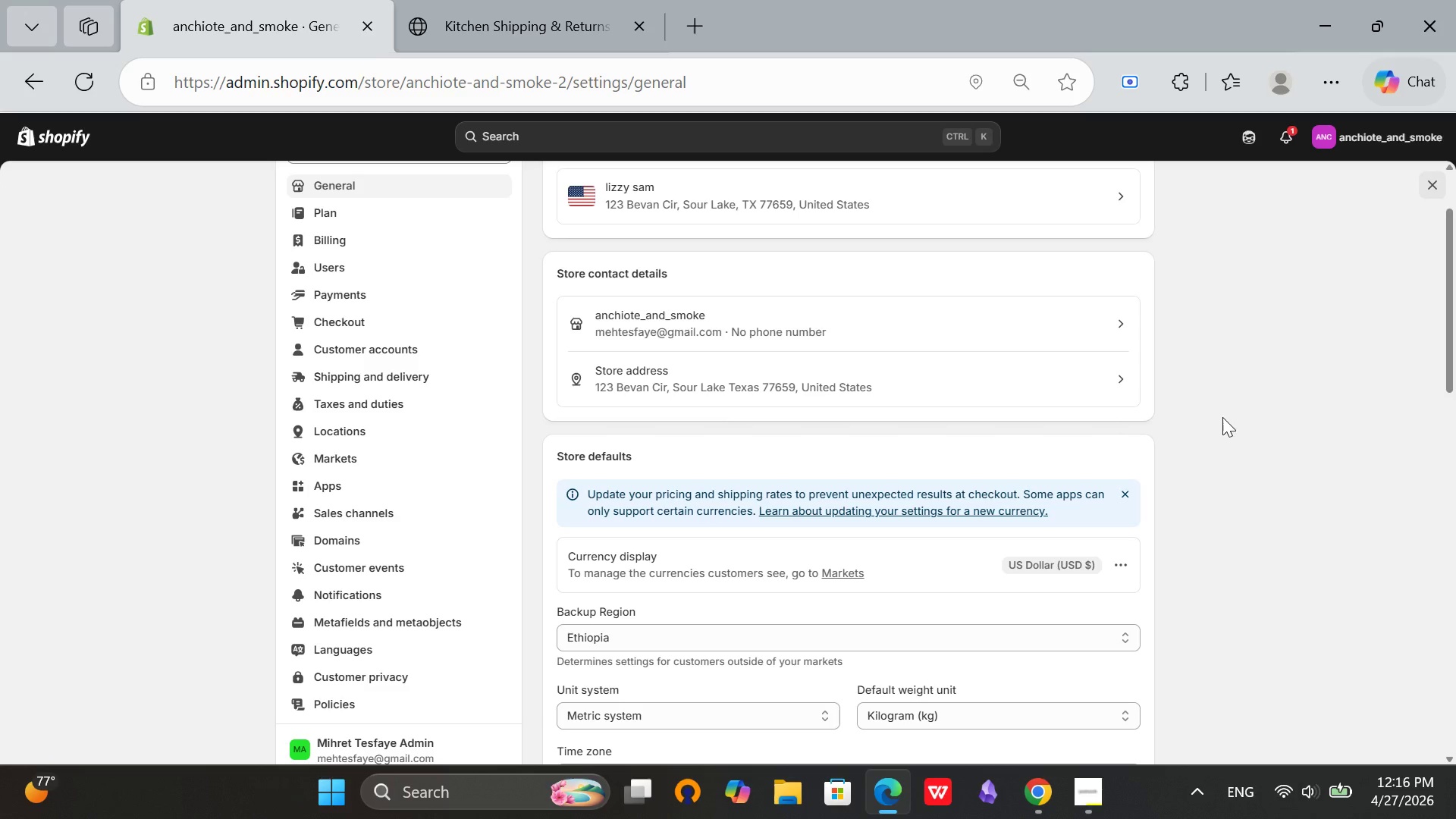 
scroll: coordinate [1230, 377], scroll_direction: up, amount: 1.0
 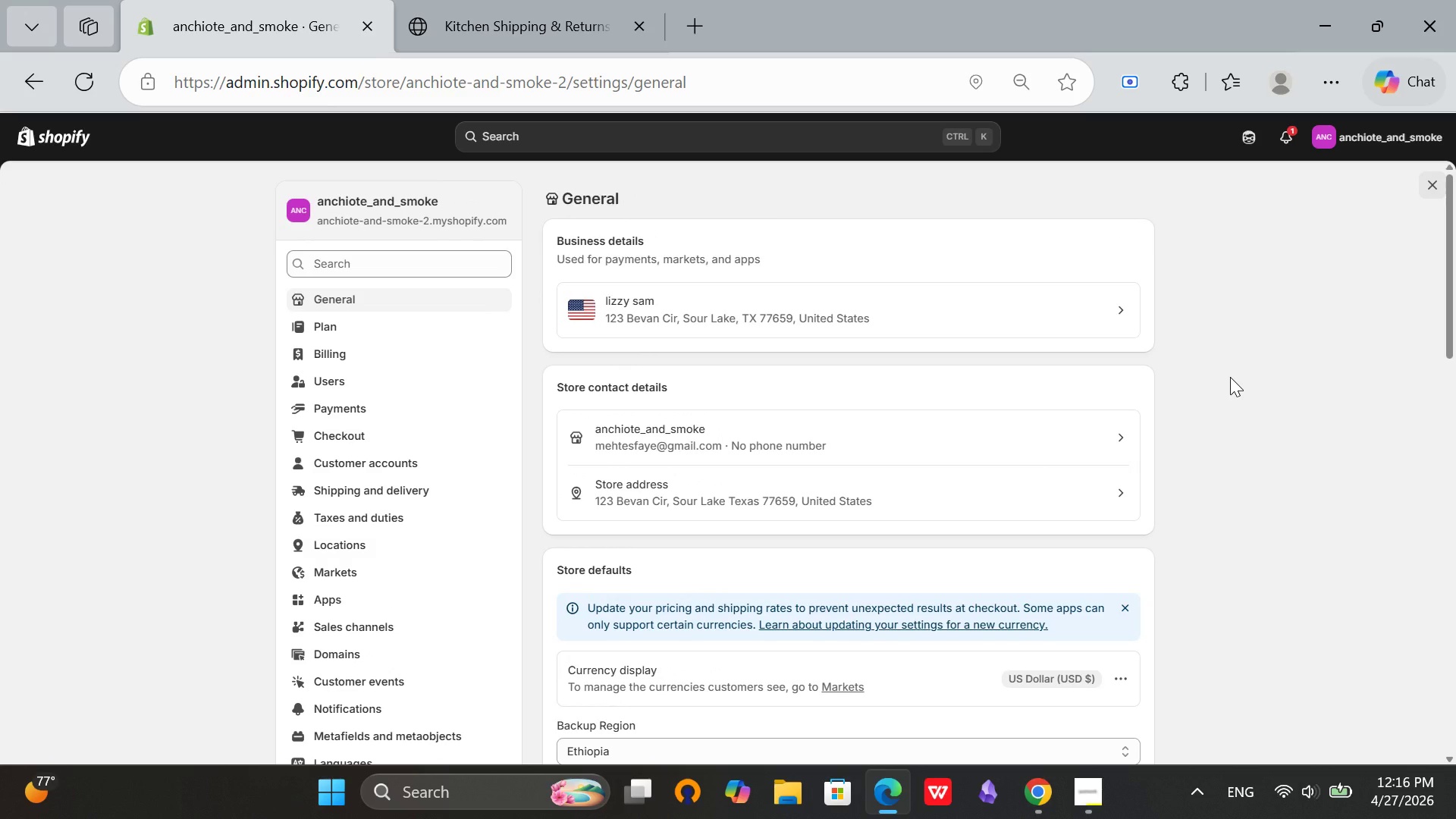 
key(Mute)
 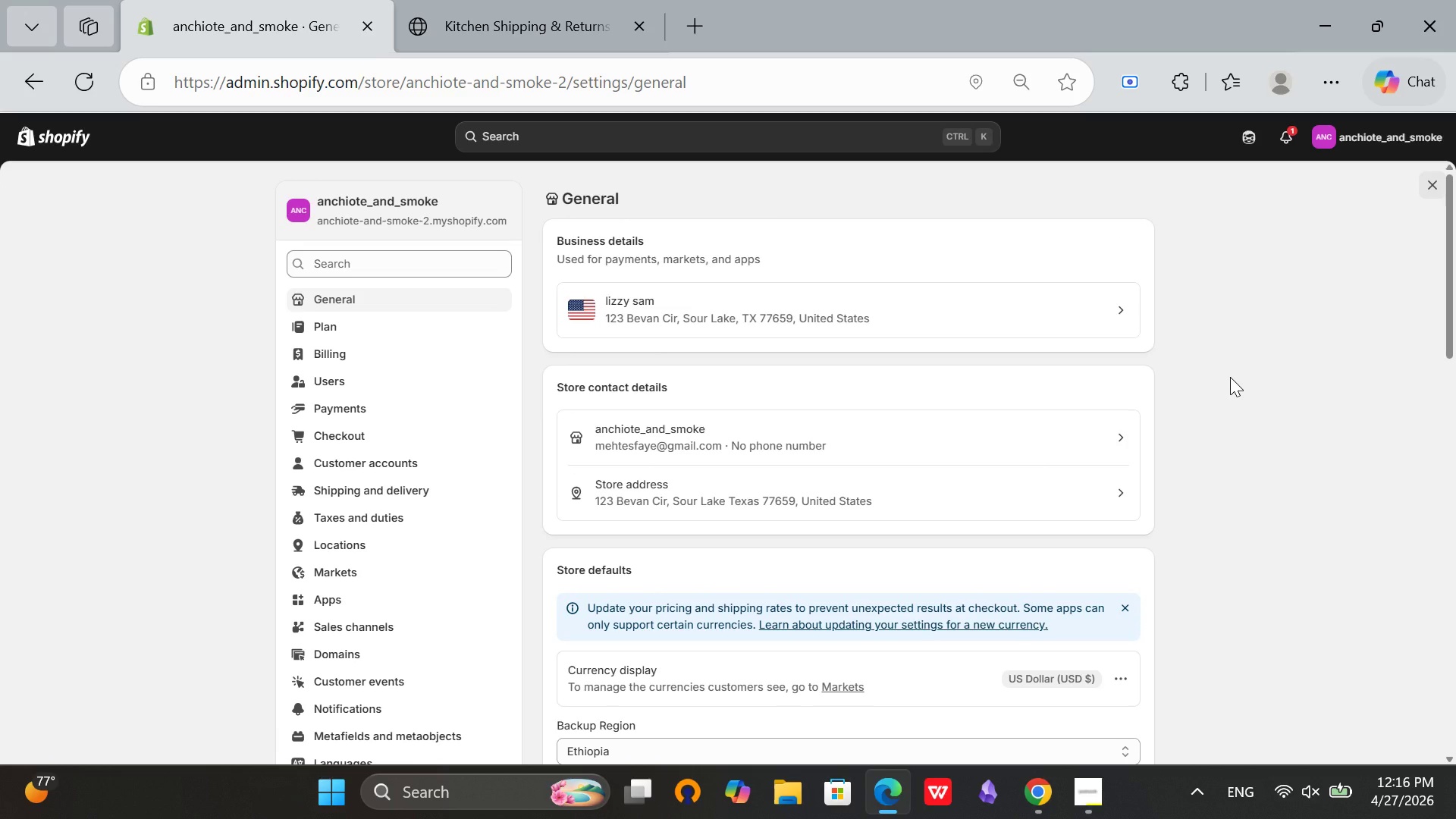 
scroll: coordinate [1230, 377], scroll_direction: none, amount: 0.0
 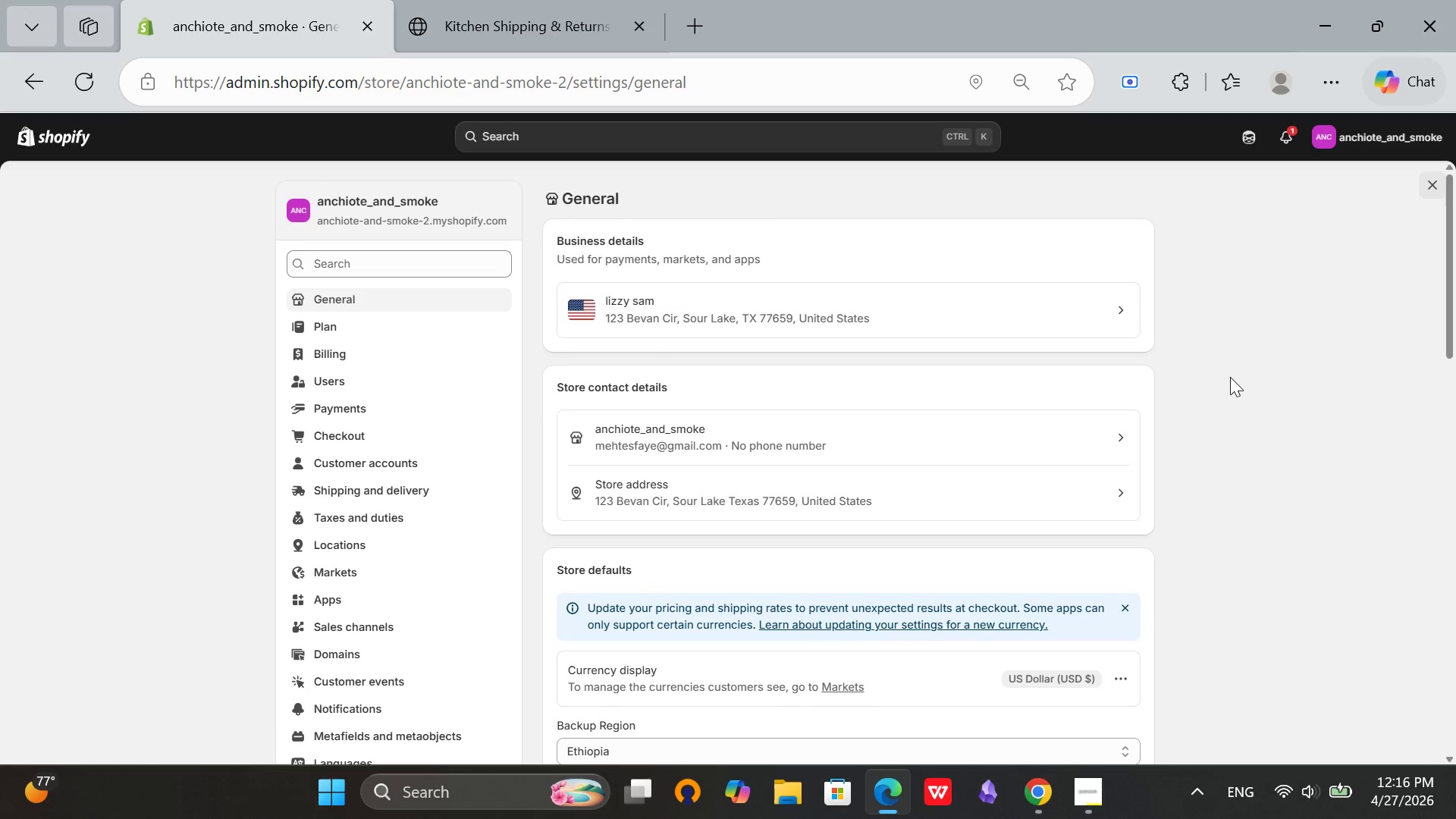 
scroll: coordinate [1006, 479], scroll_direction: down, amount: 3.0
 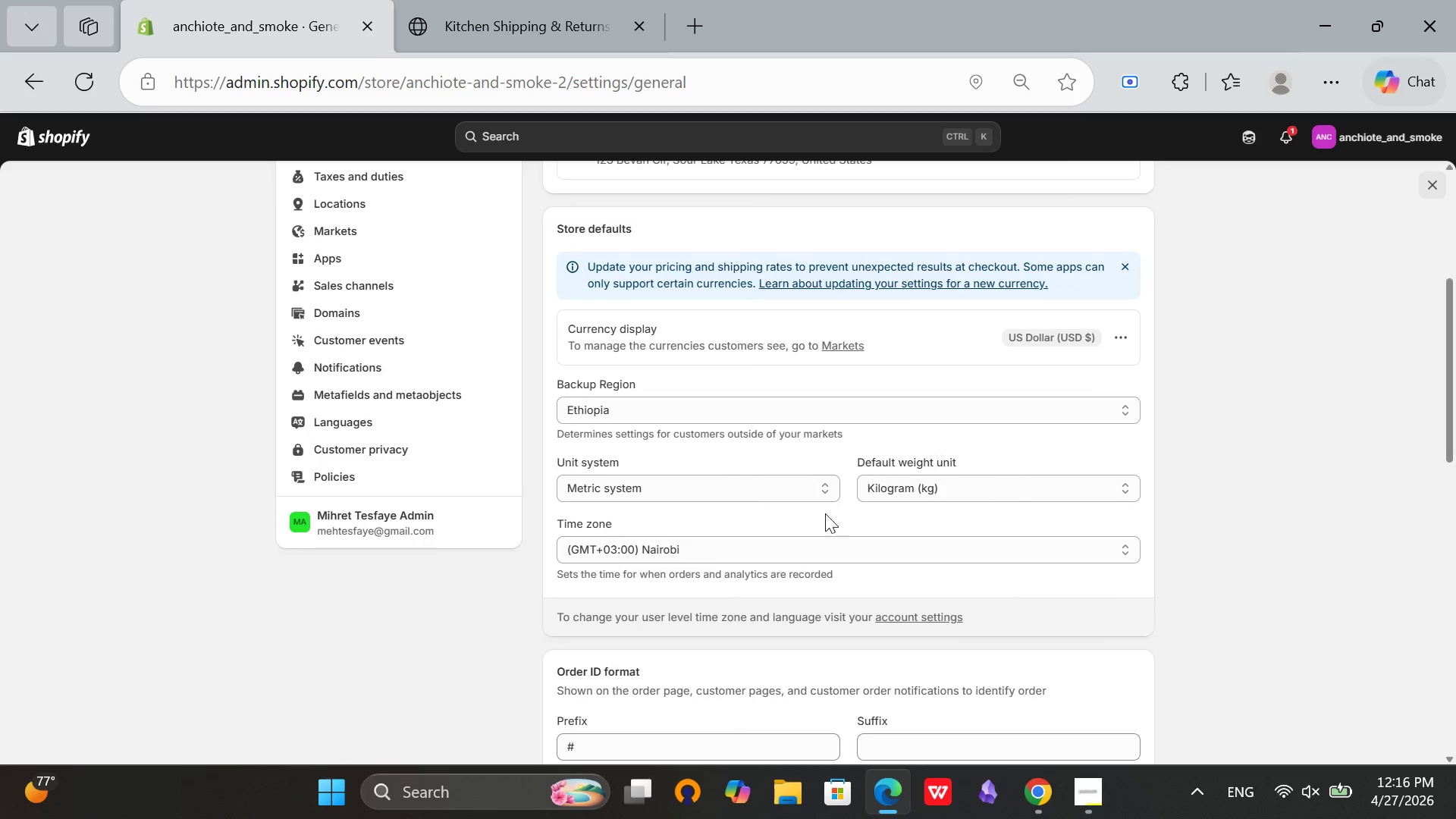 
scroll: coordinate [756, 528], scroll_direction: up, amount: 7.0
 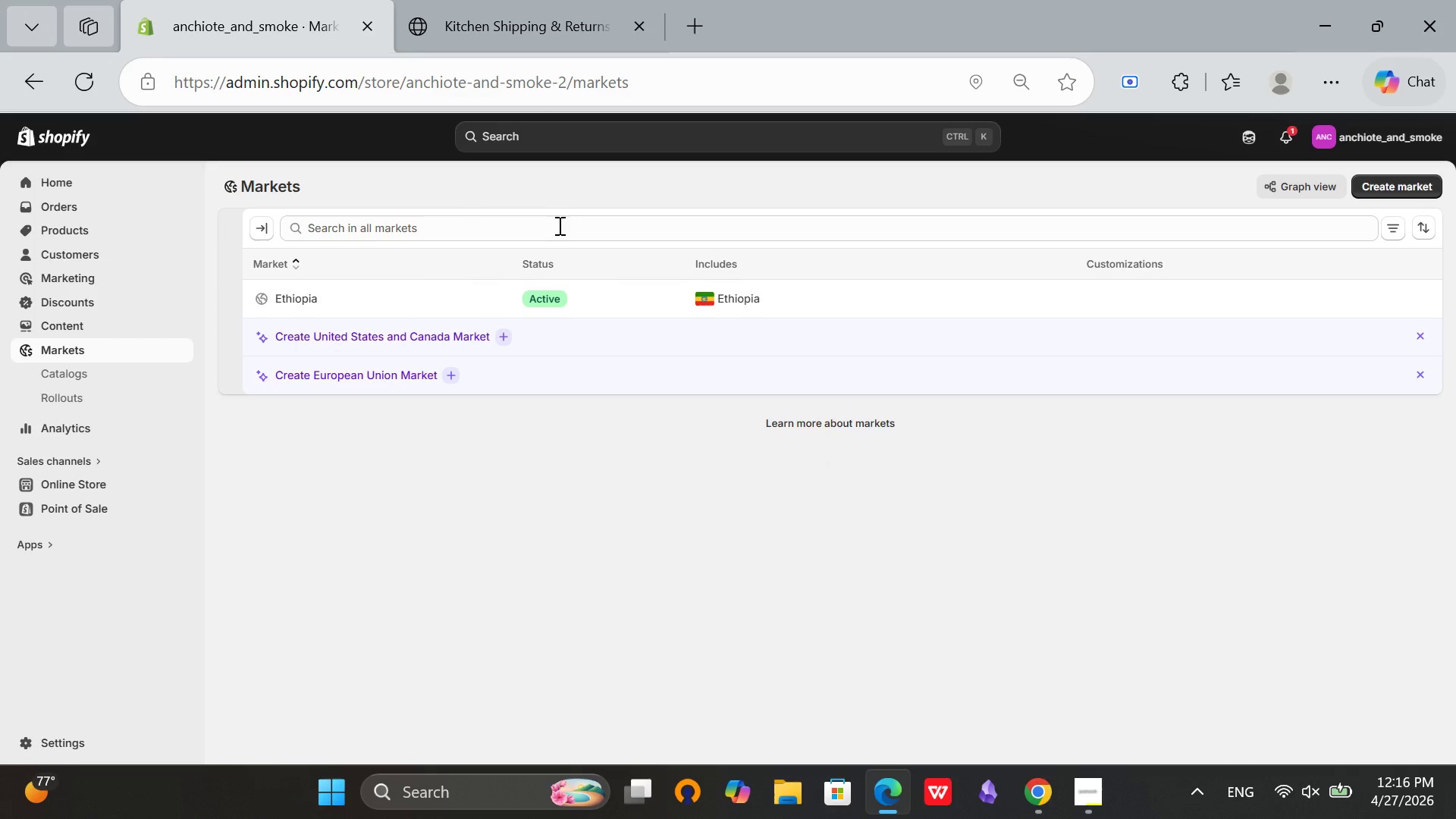 
wait(12.24)
 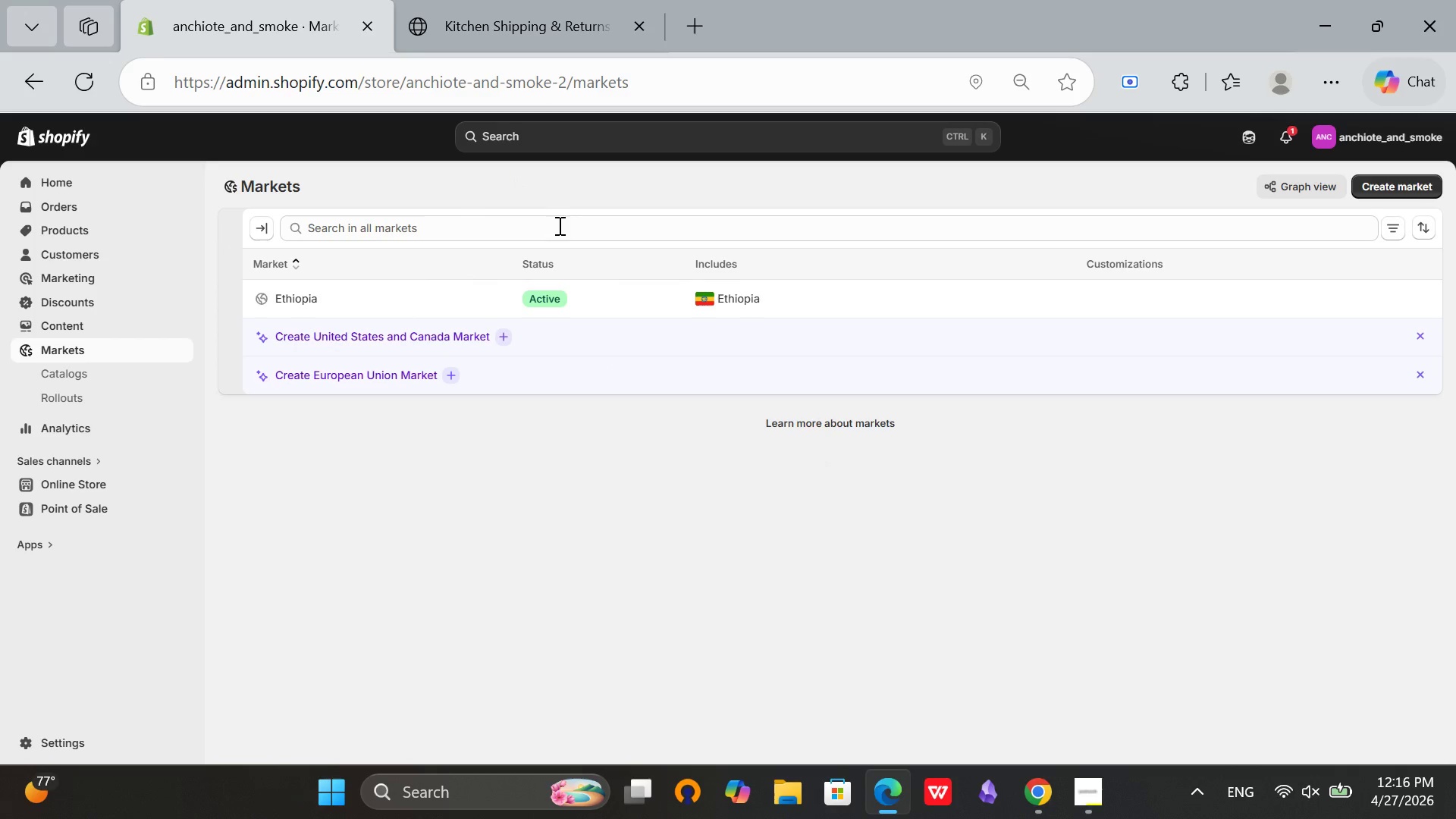 
left_click([701, 293])
 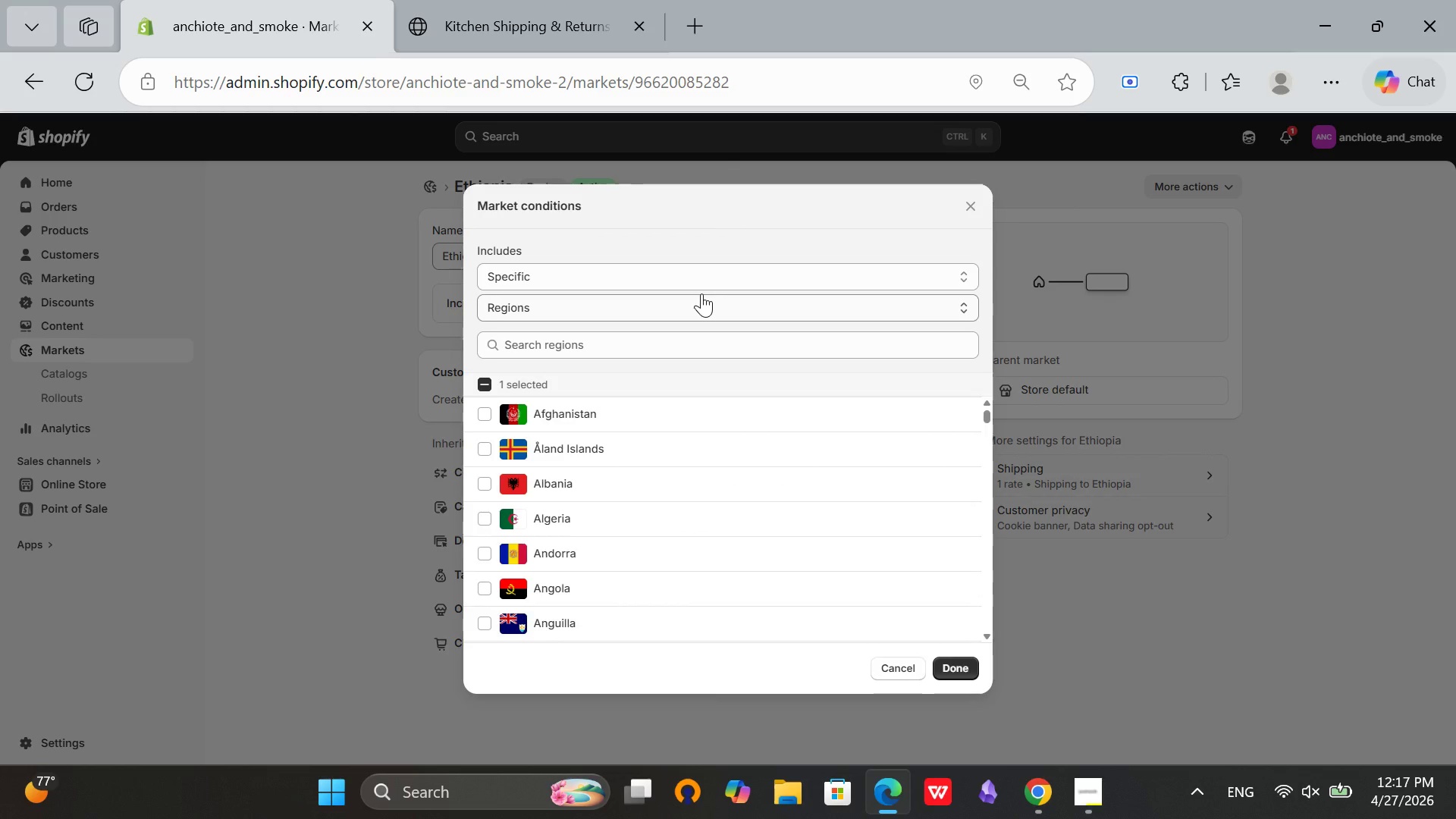 
wait(18.94)
 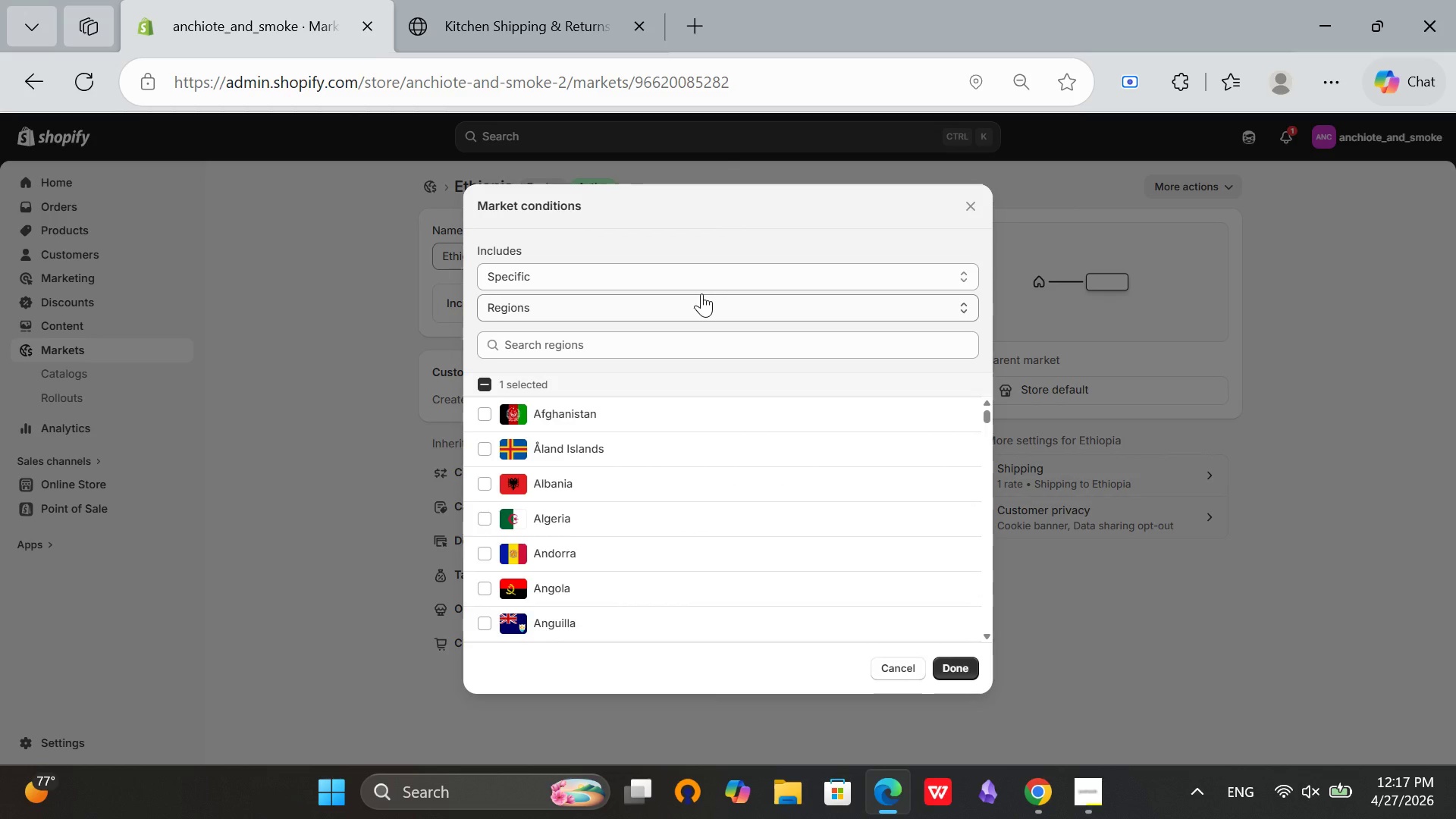 
scroll: coordinate [868, 482], scroll_direction: down, amount: 8.0
 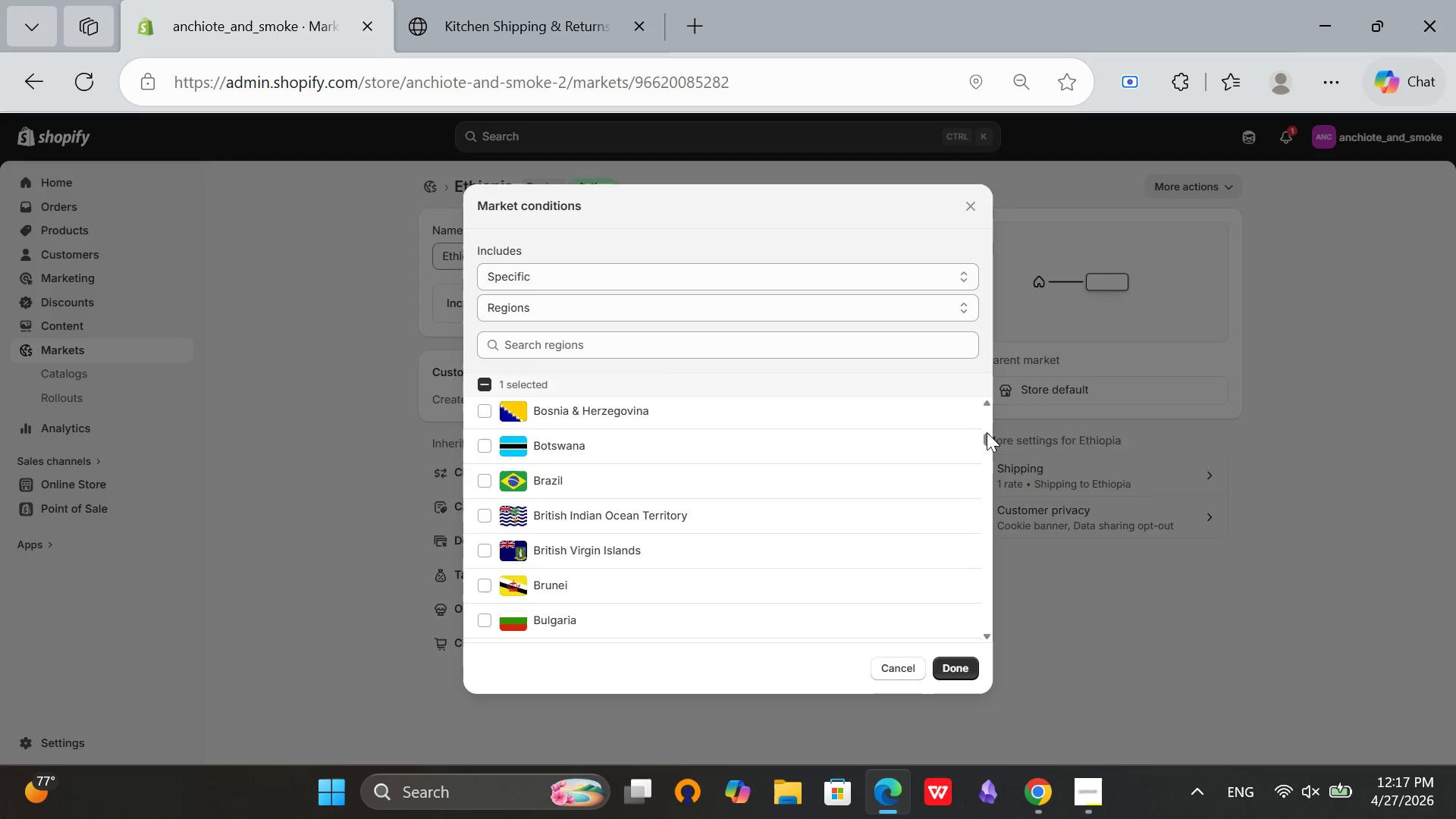 
left_click_drag(start_coordinate=[987, 437], to_coordinate=[964, 670])
 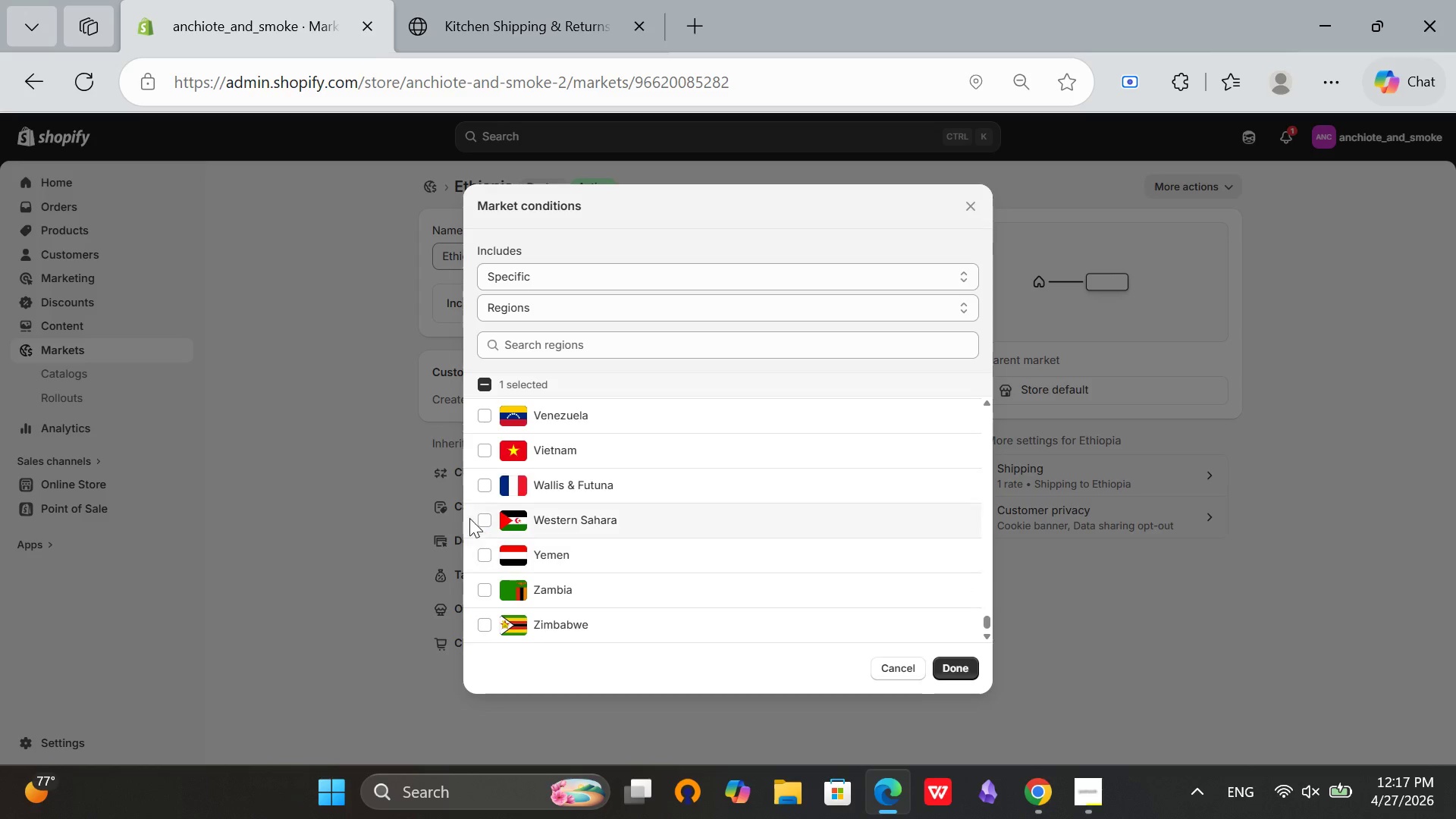 
scroll: coordinate [469, 517], scroll_direction: up, amount: 3.0
 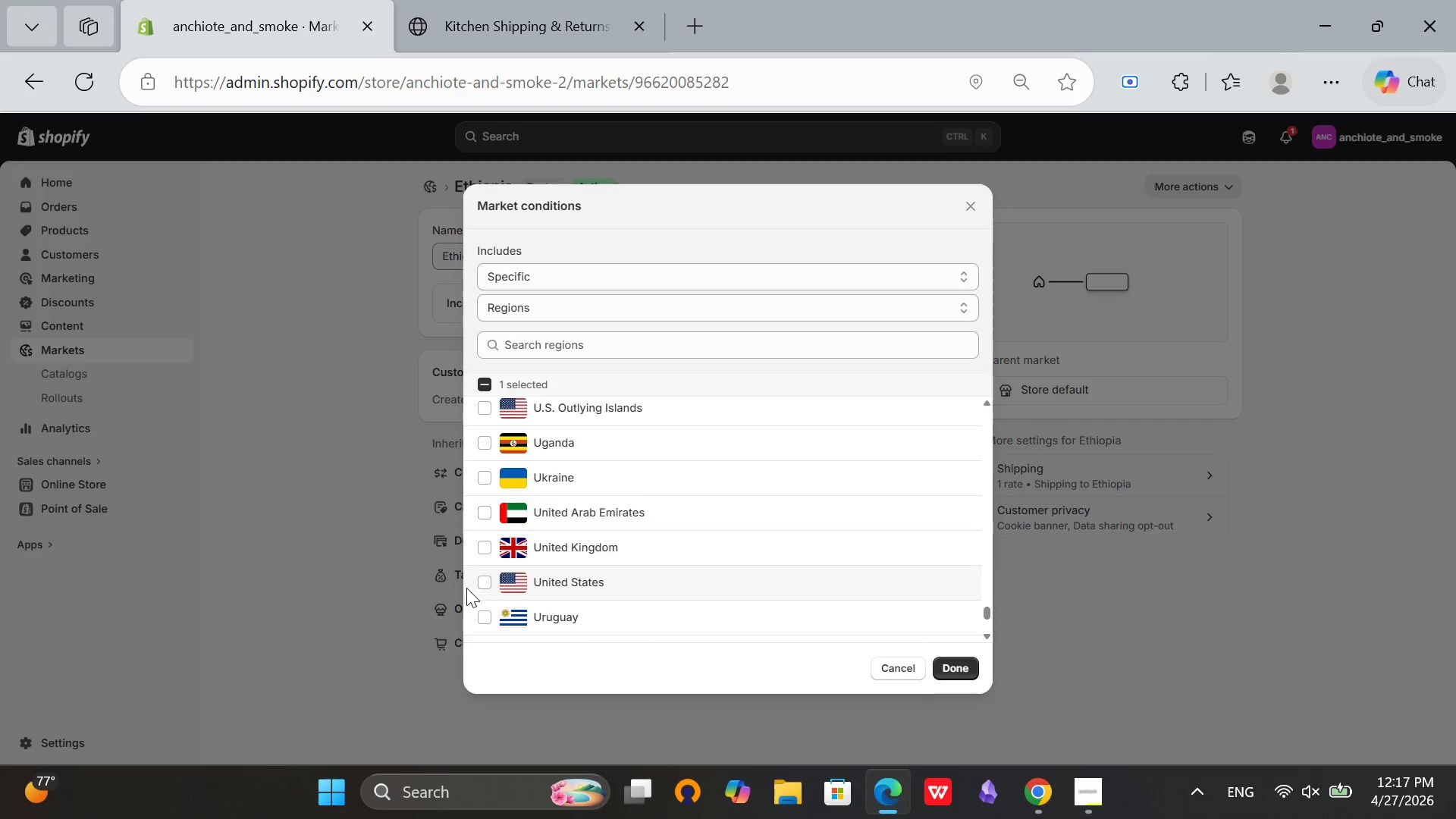 
left_click([480, 585])
 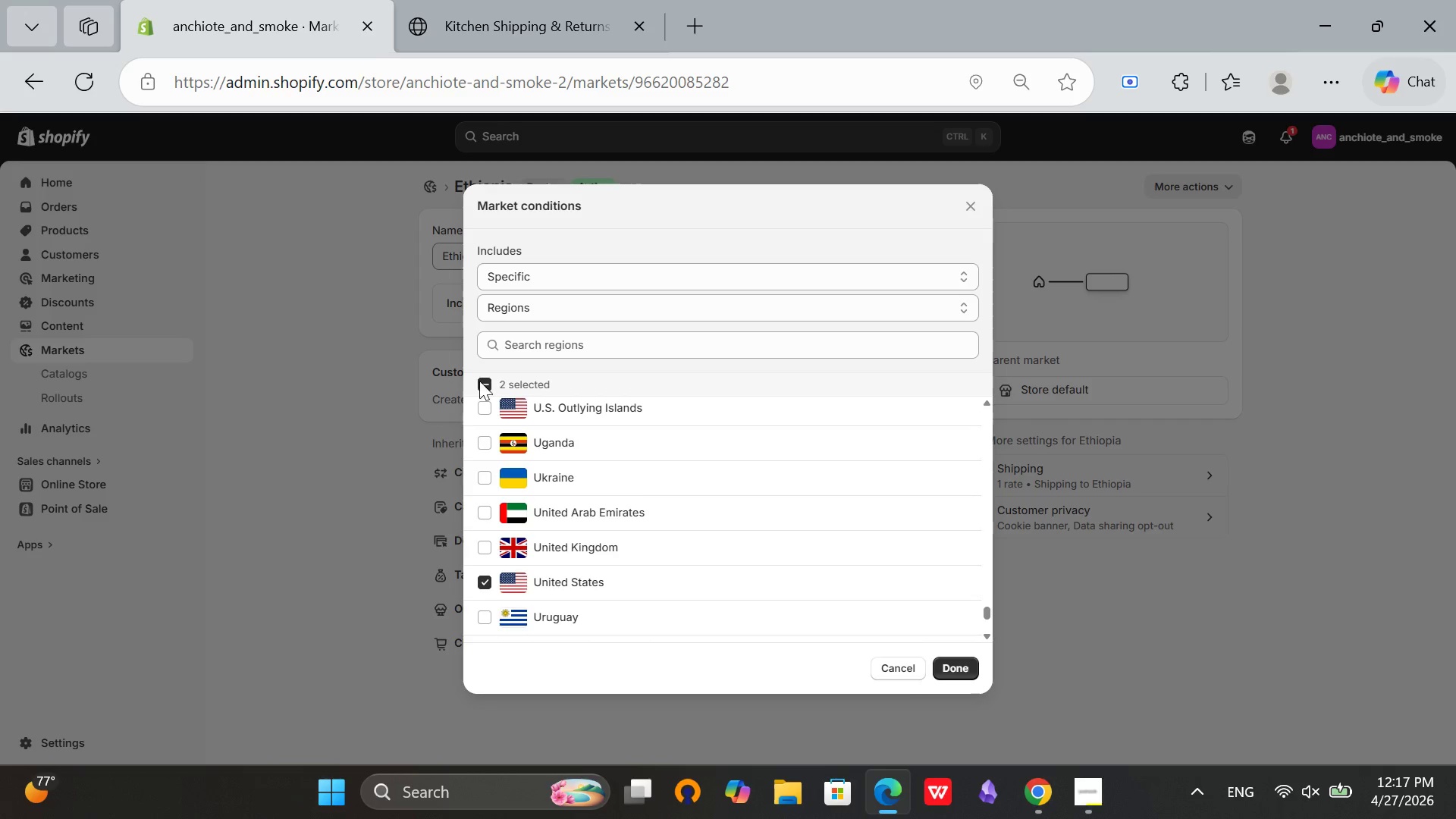 
left_click([484, 379])
 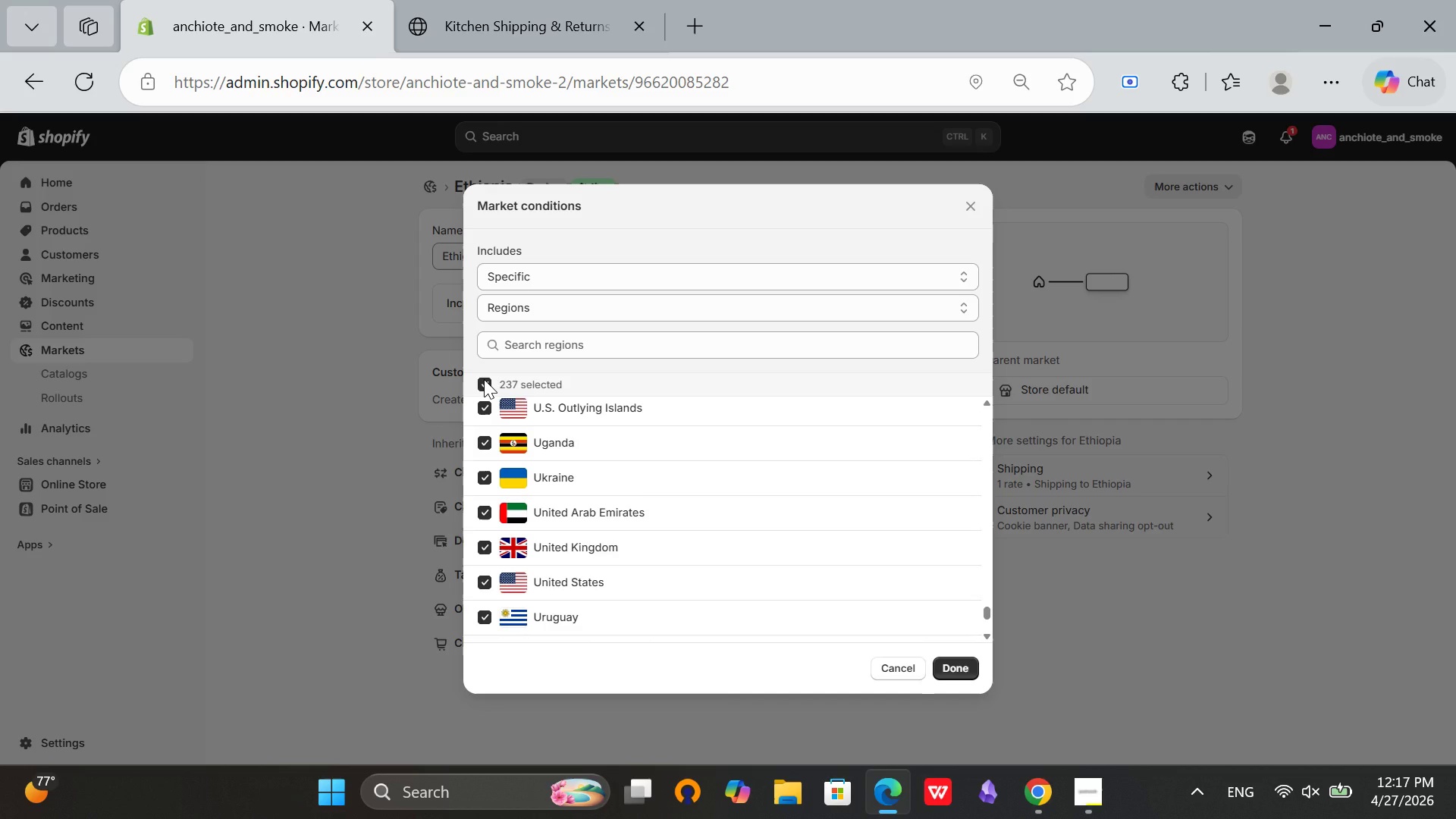 
left_click([484, 379])
 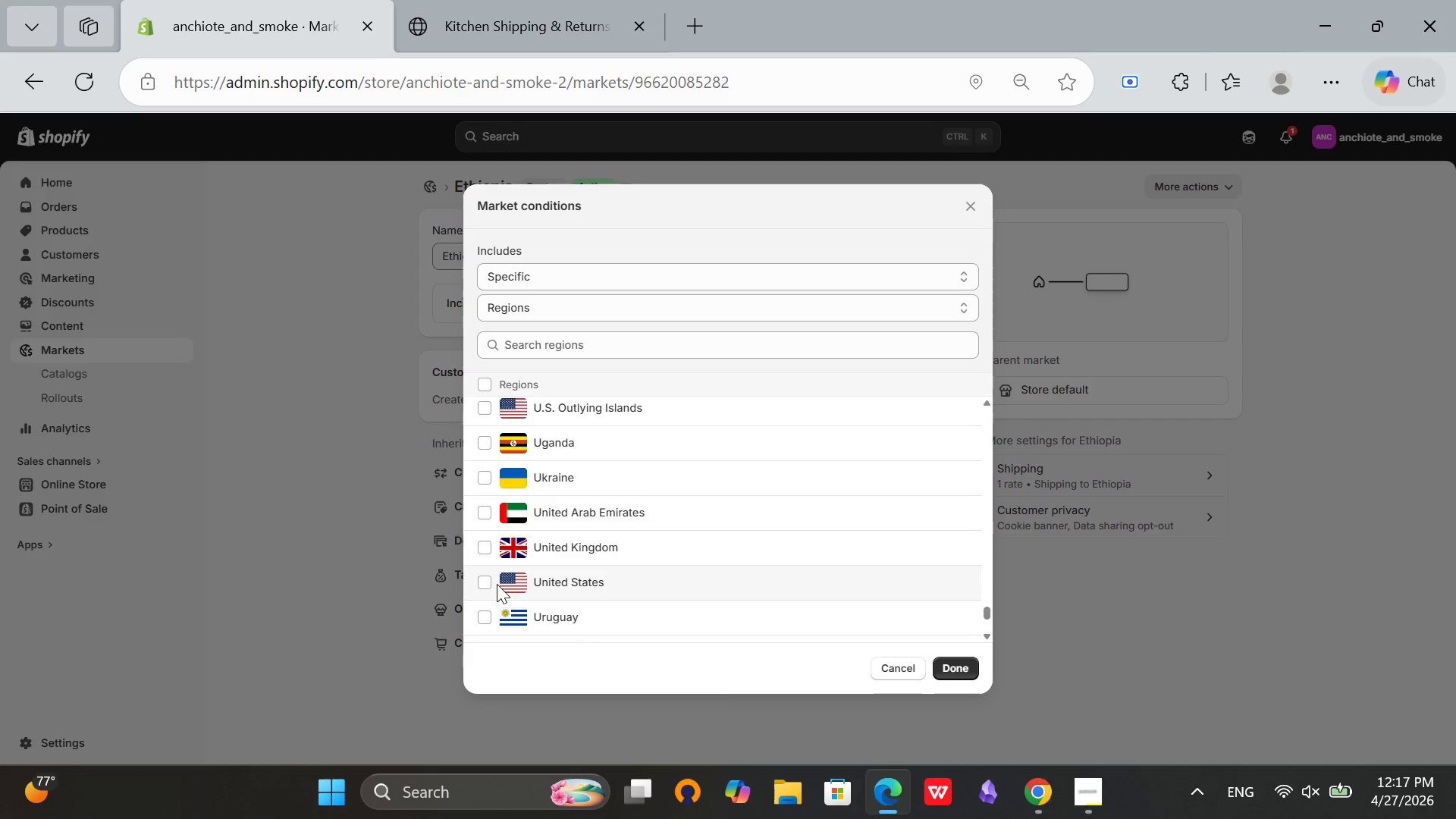 
left_click([488, 581])
 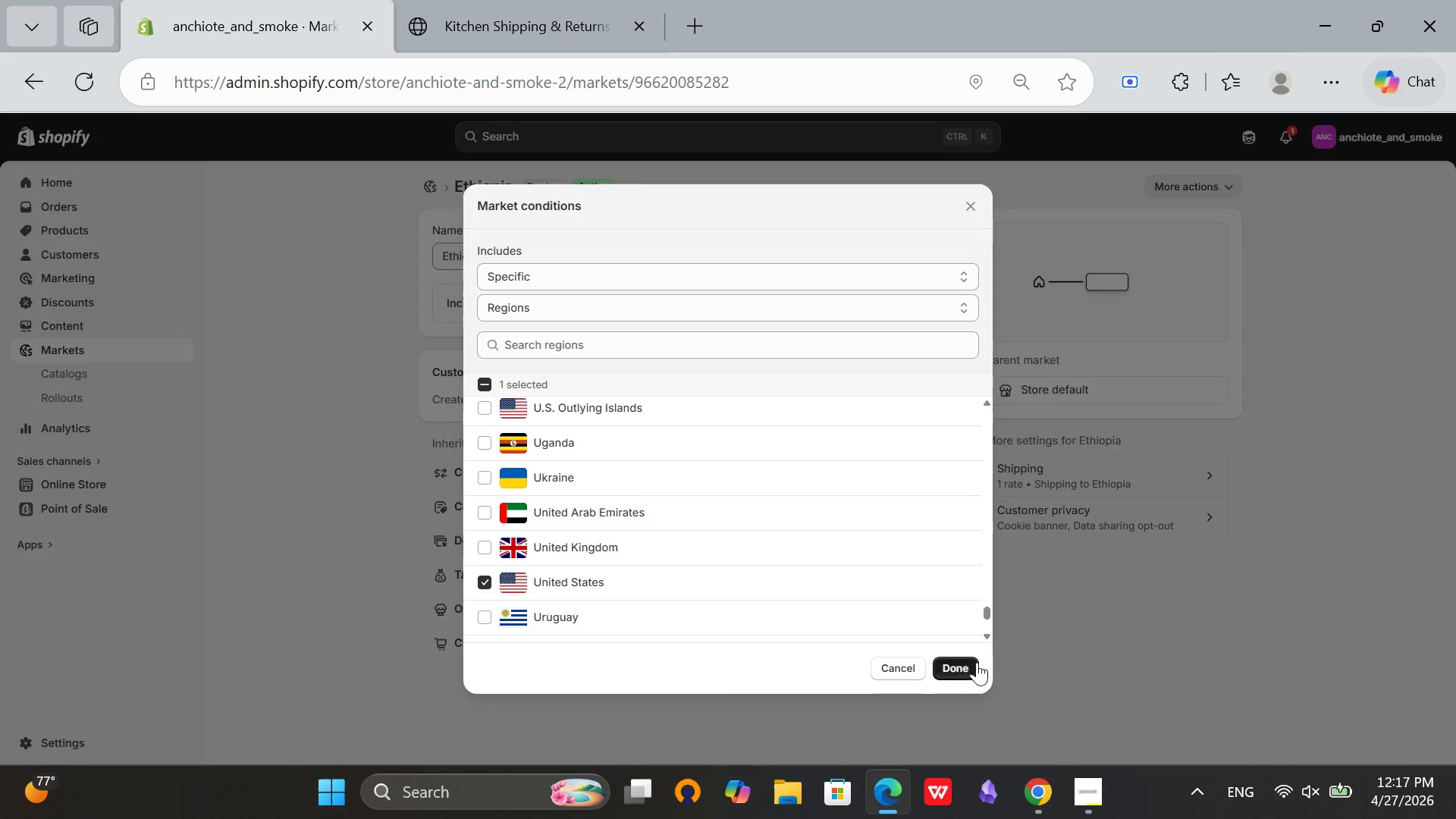 
left_click([959, 675])
 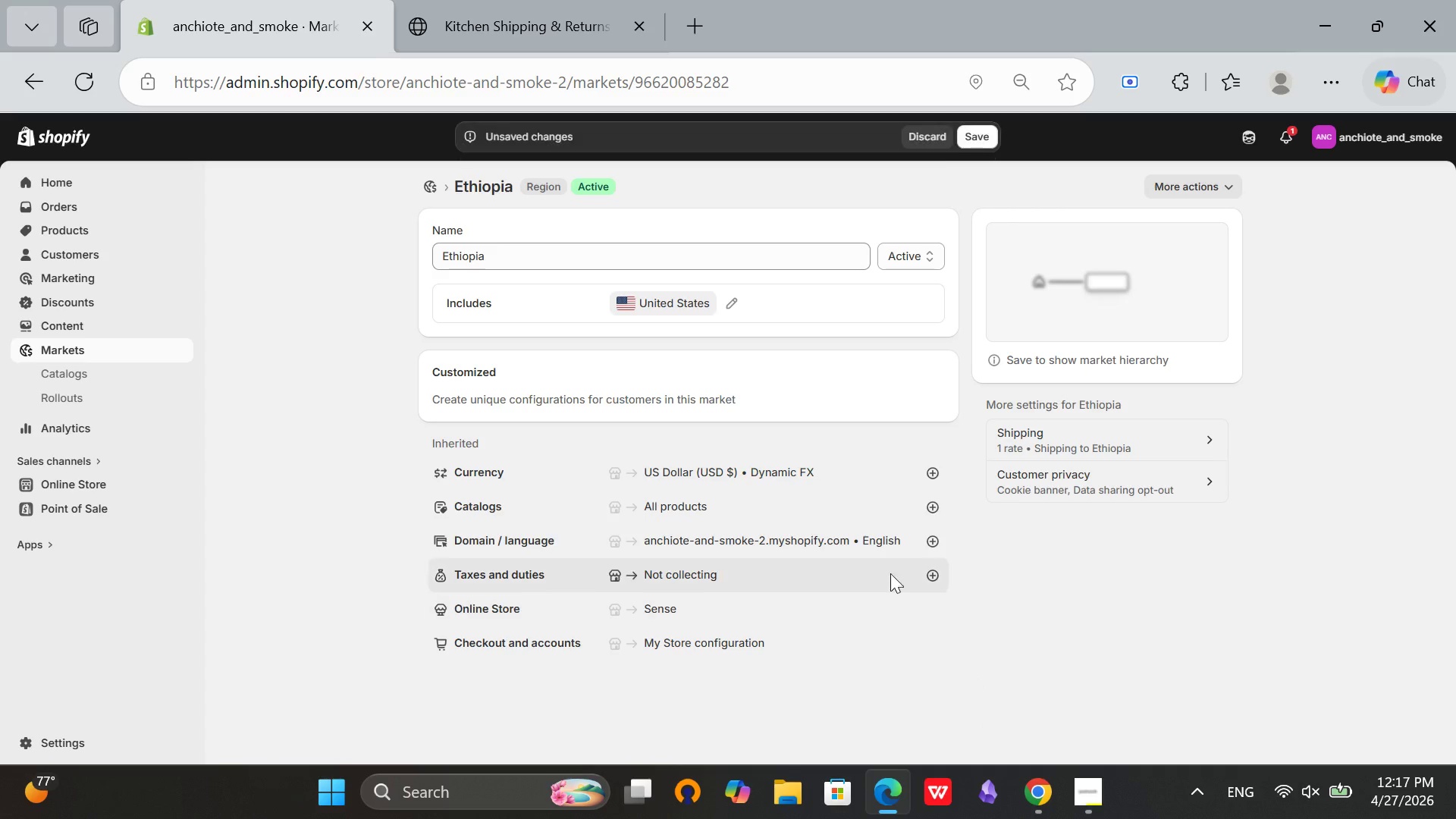 
scroll: coordinate [697, 373], scroll_direction: up, amount: 2.0
 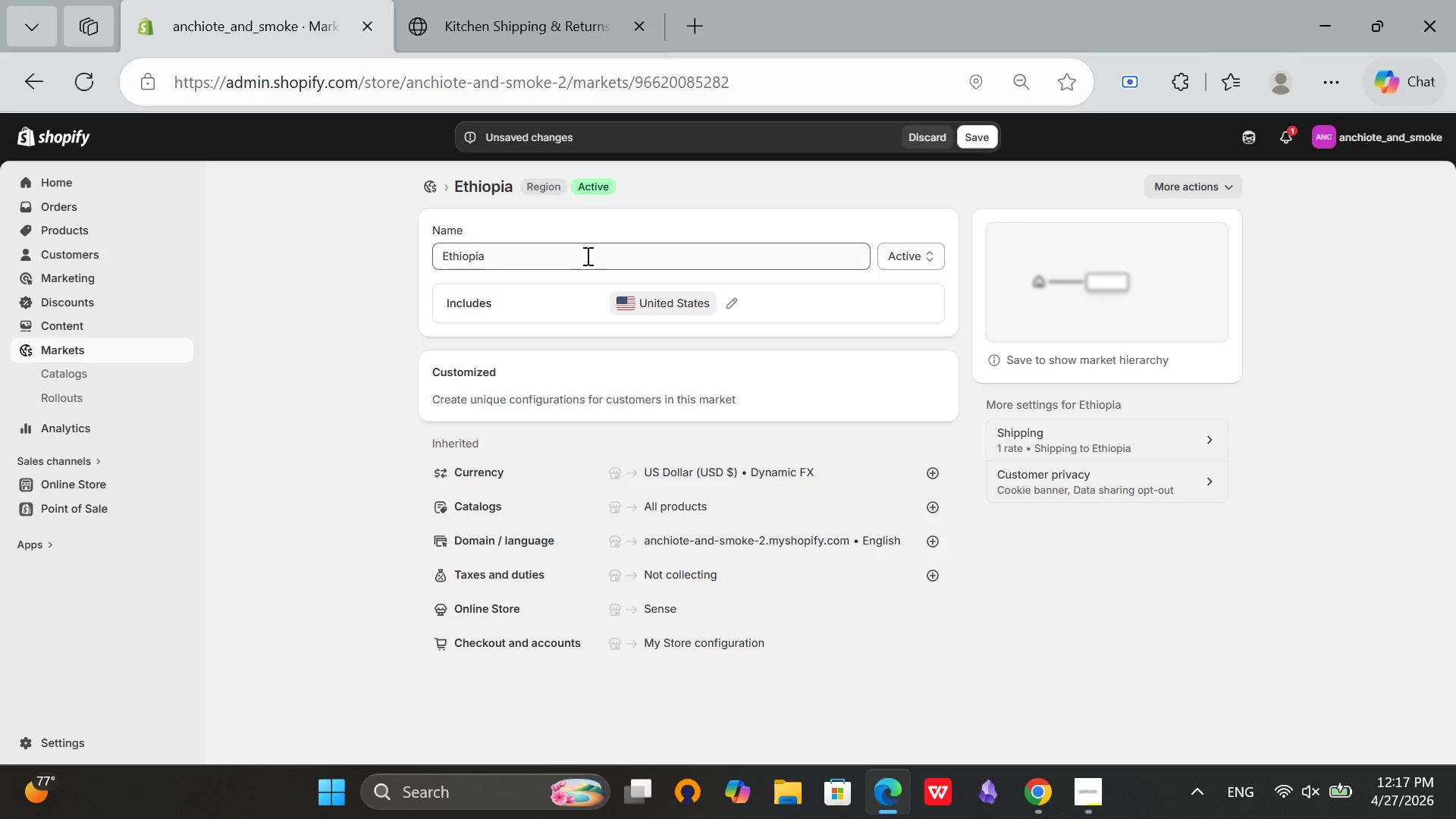 
left_click([586, 256])
 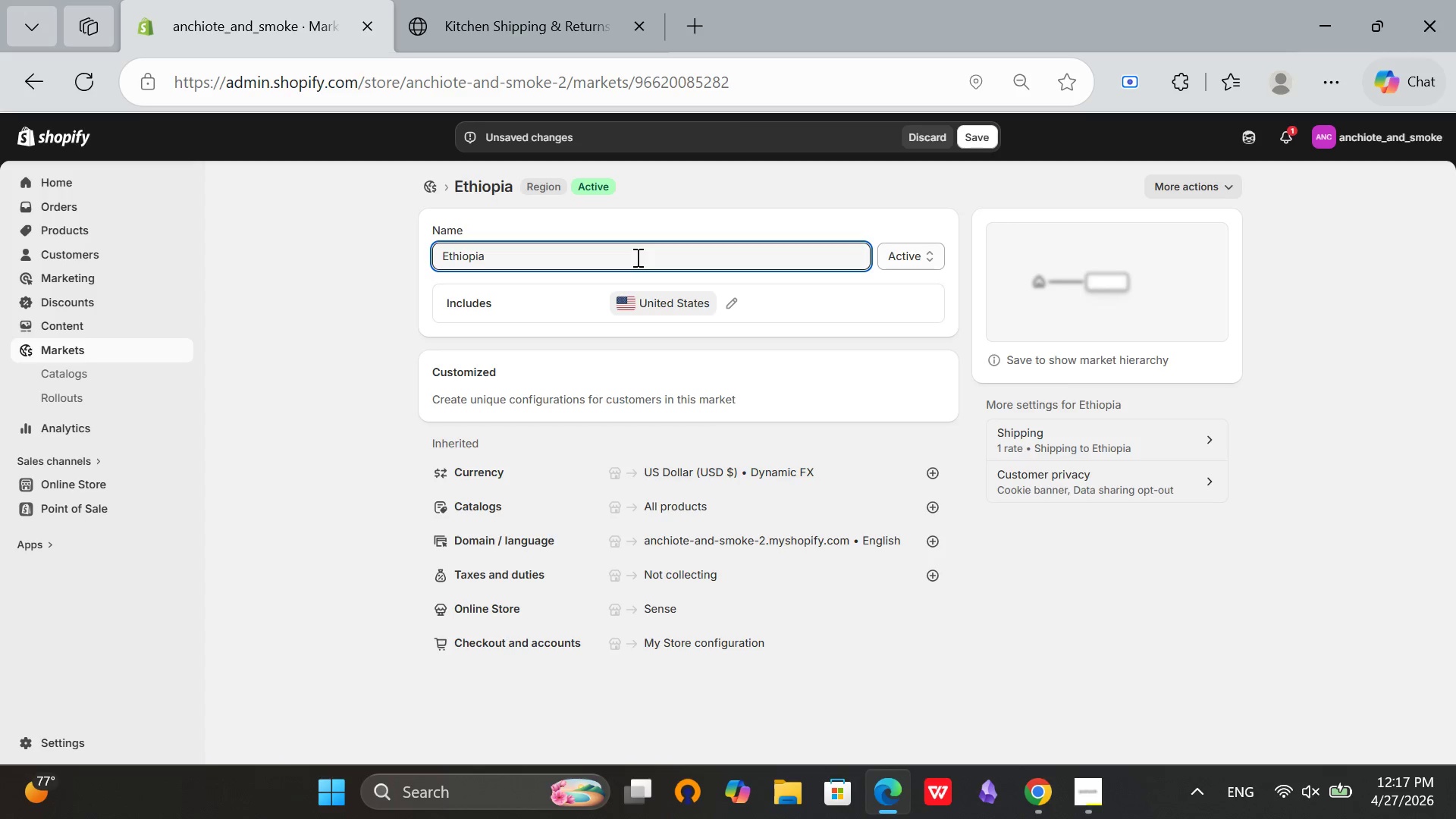 
hold_key(key=Backspace, duration=1.0)
 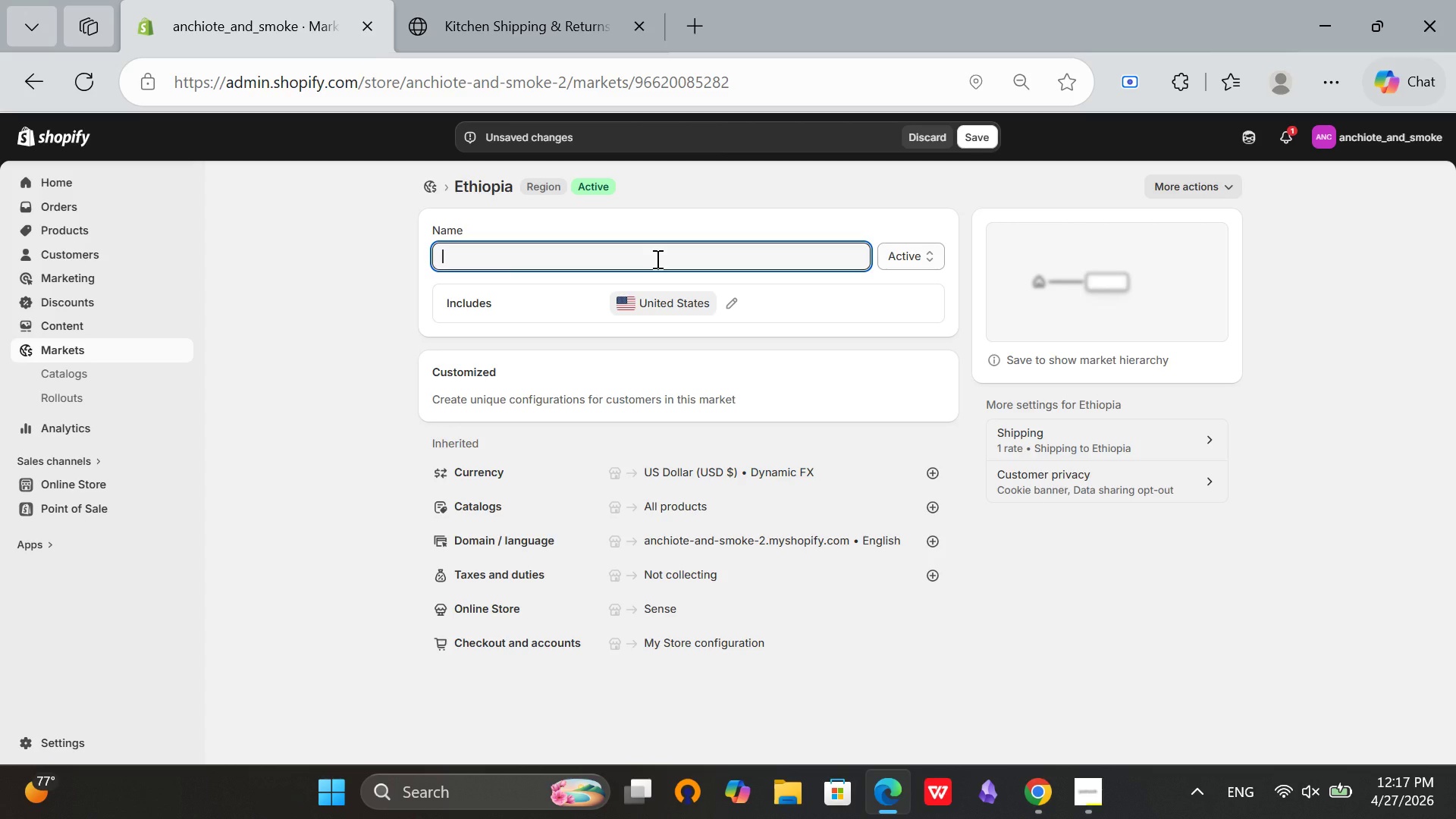 
type(United Stae)
key(Backspace)
type(tes)
 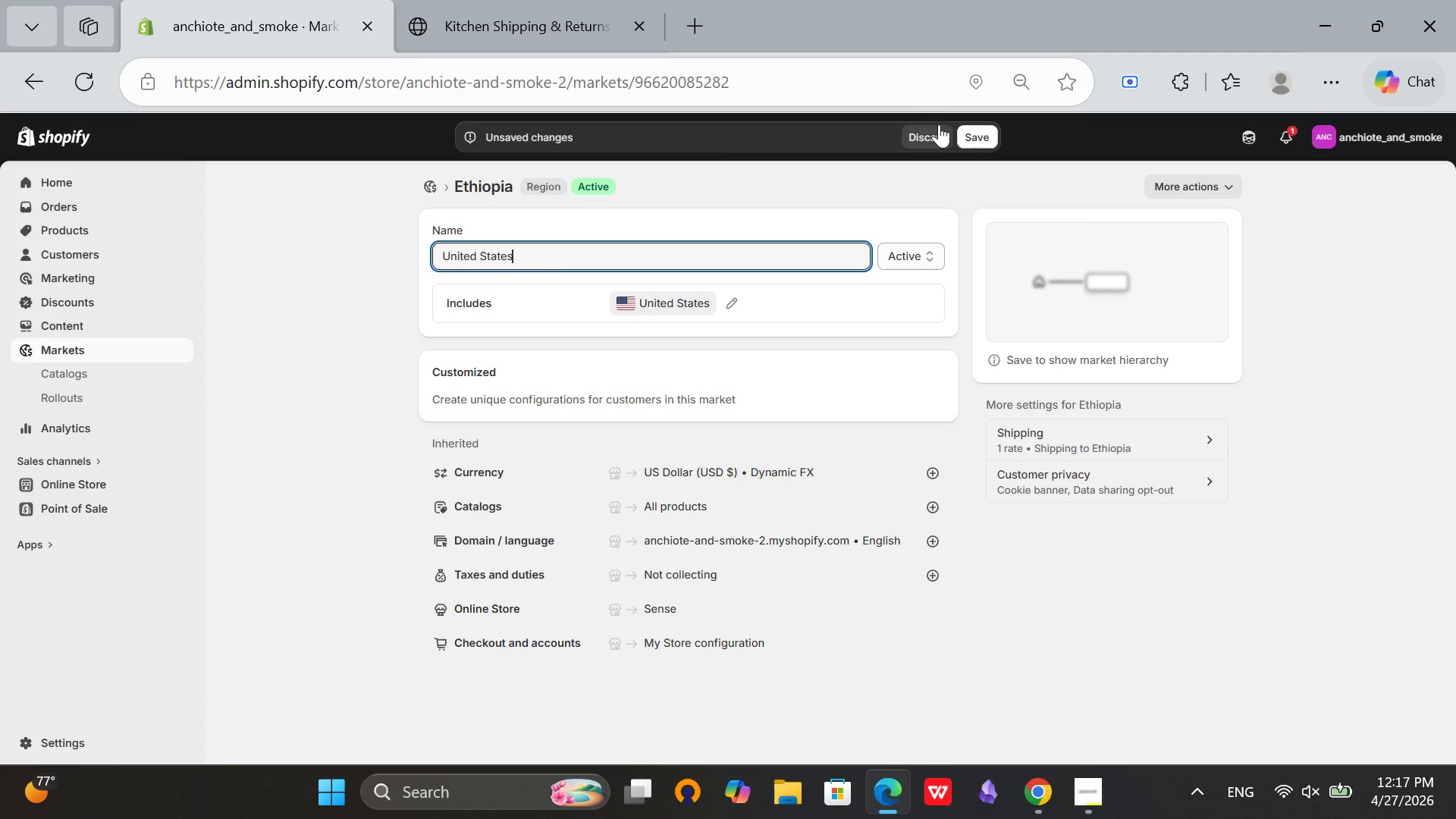 
left_click([986, 133])
 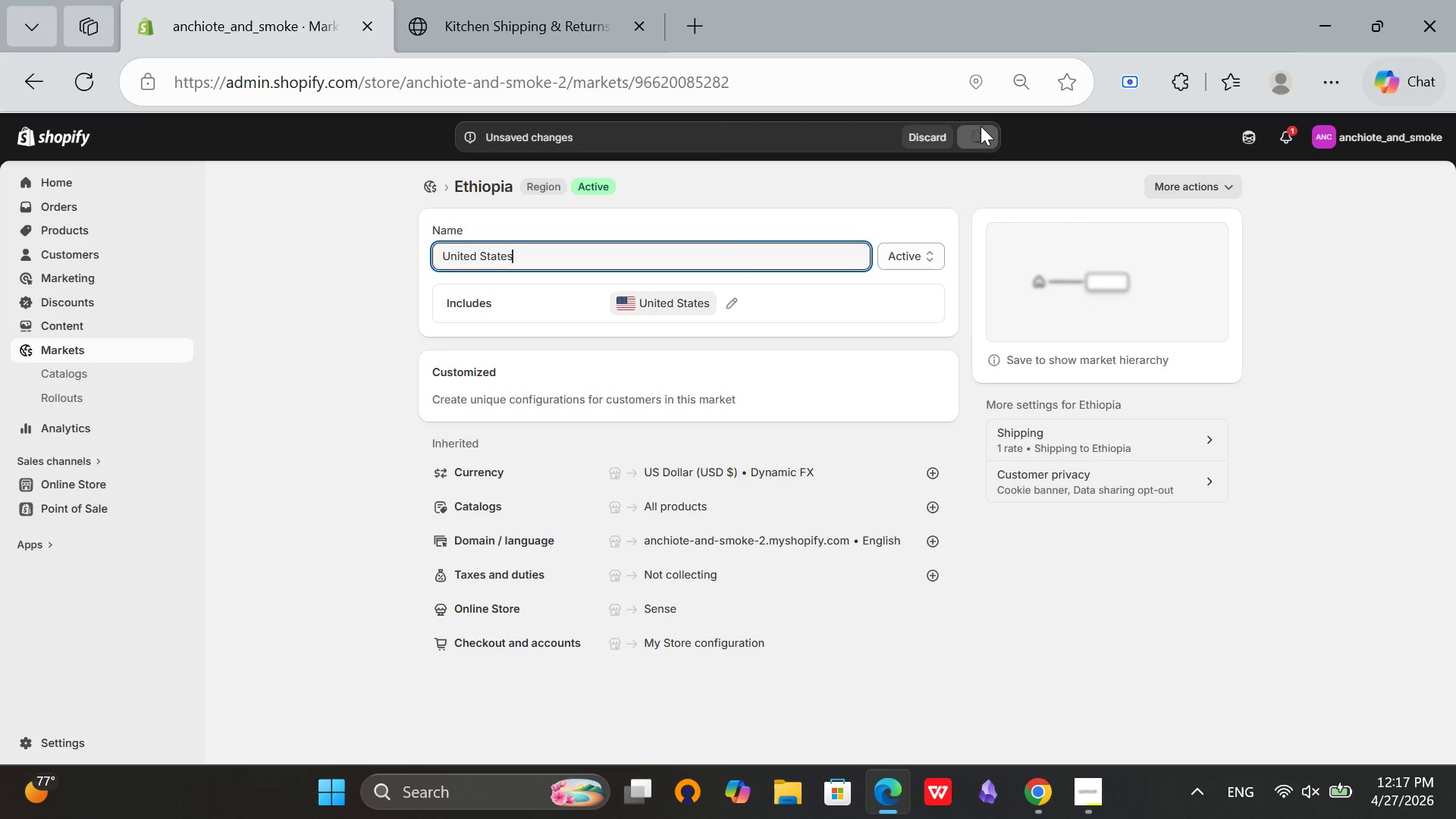 
mouse_move([959, 110])
 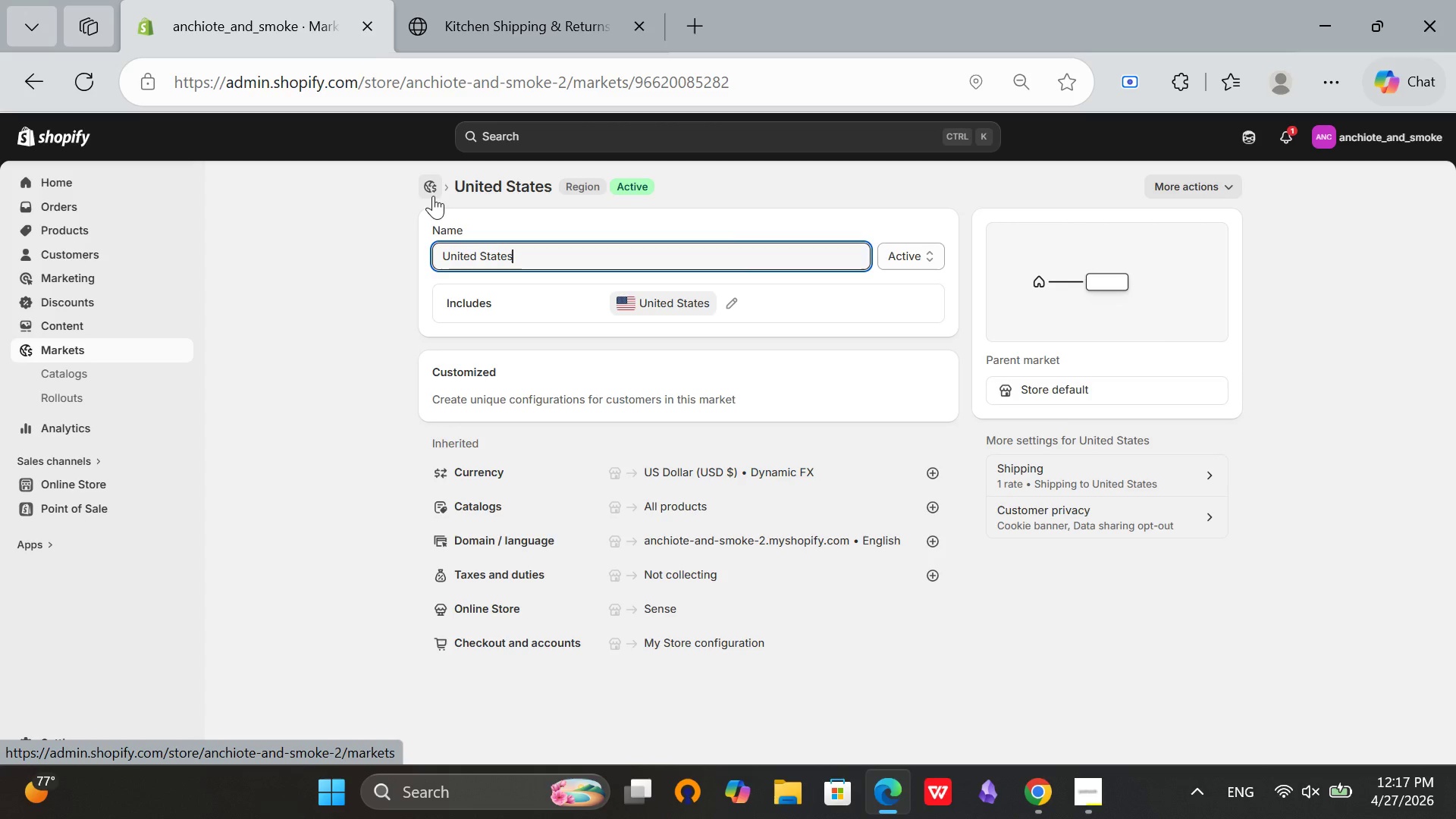 
left_click([432, 195])
 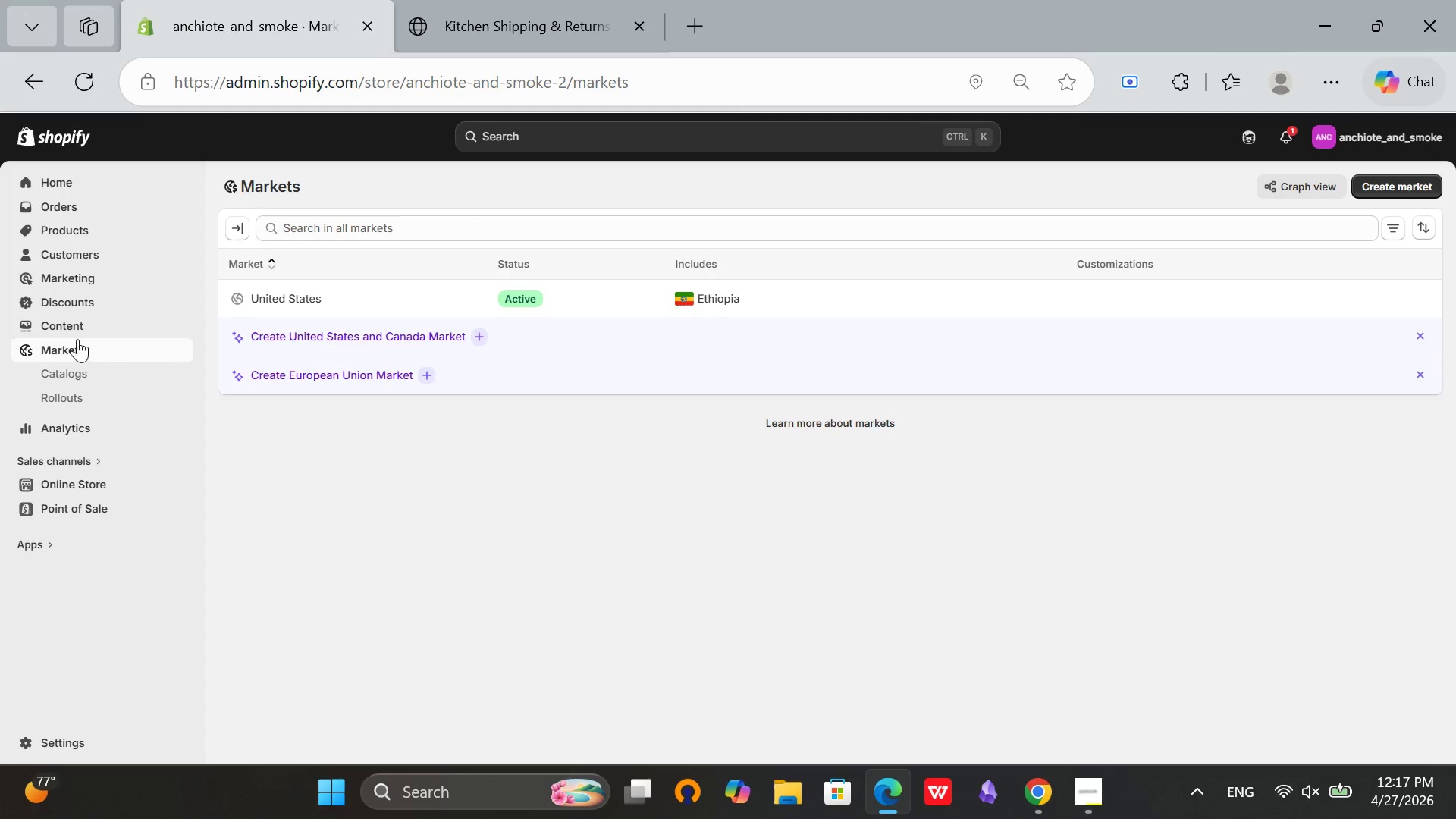 
left_click([76, 240])
 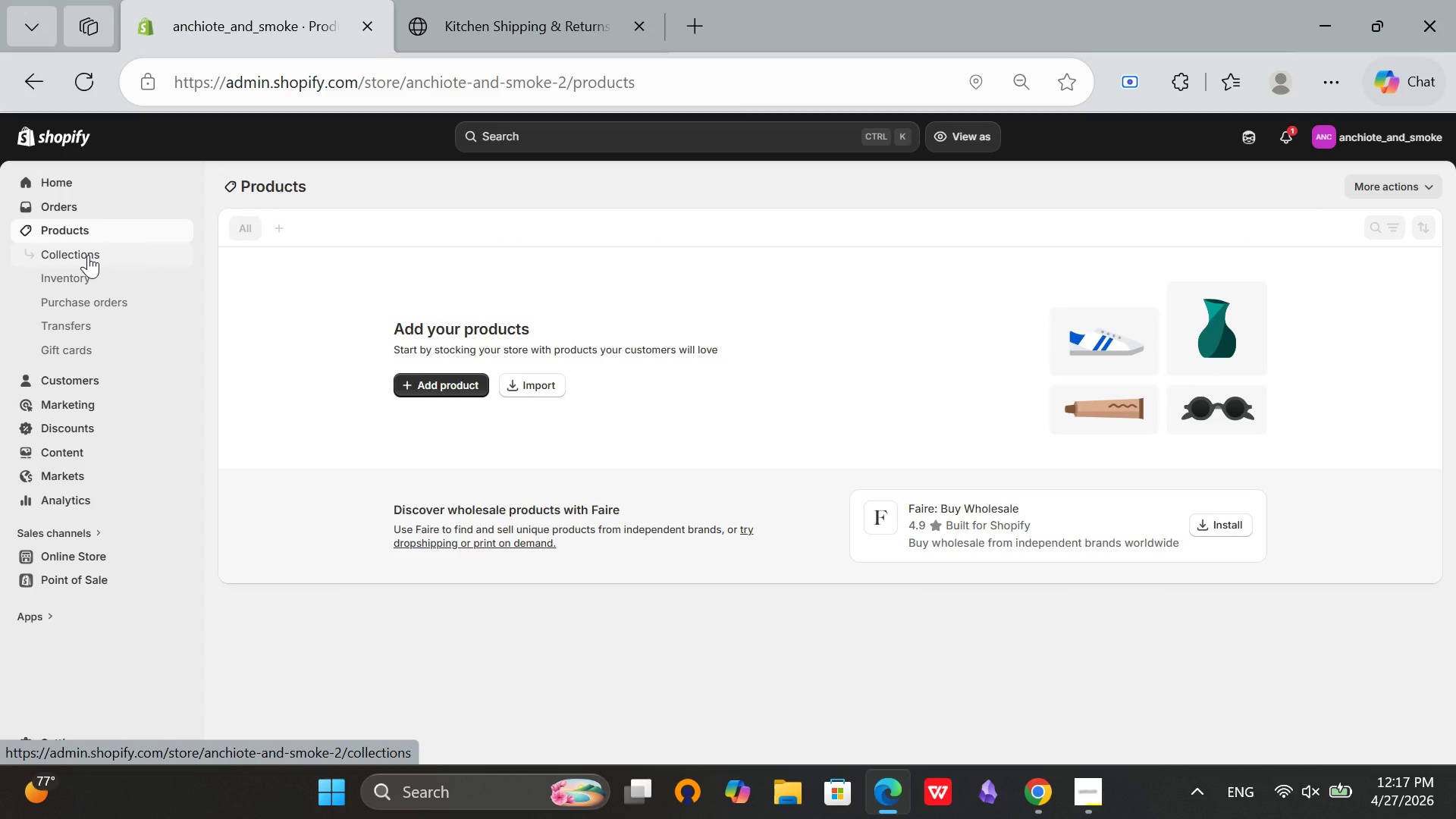 
wait(10.91)
 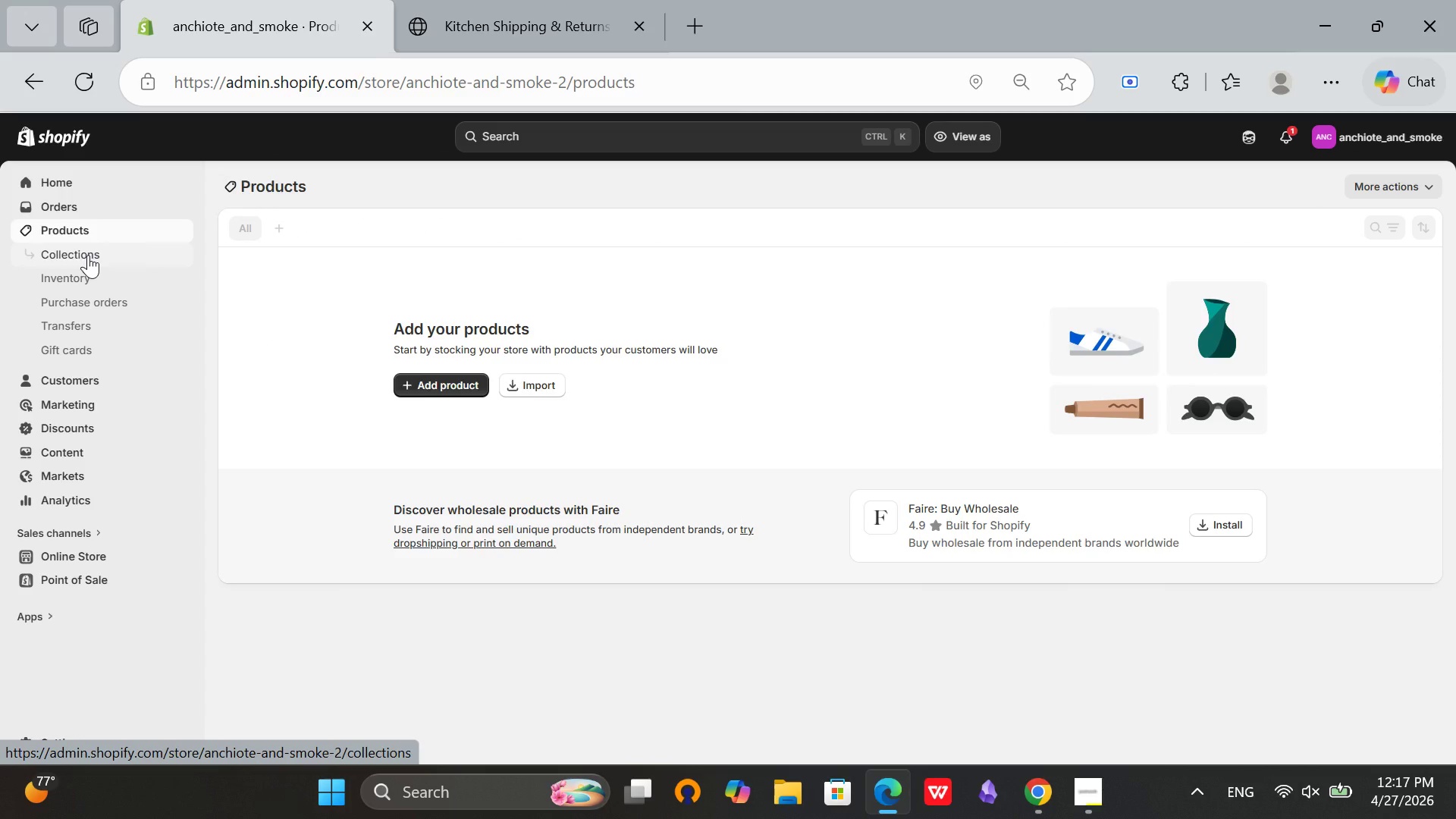 
left_click([1085, 777])